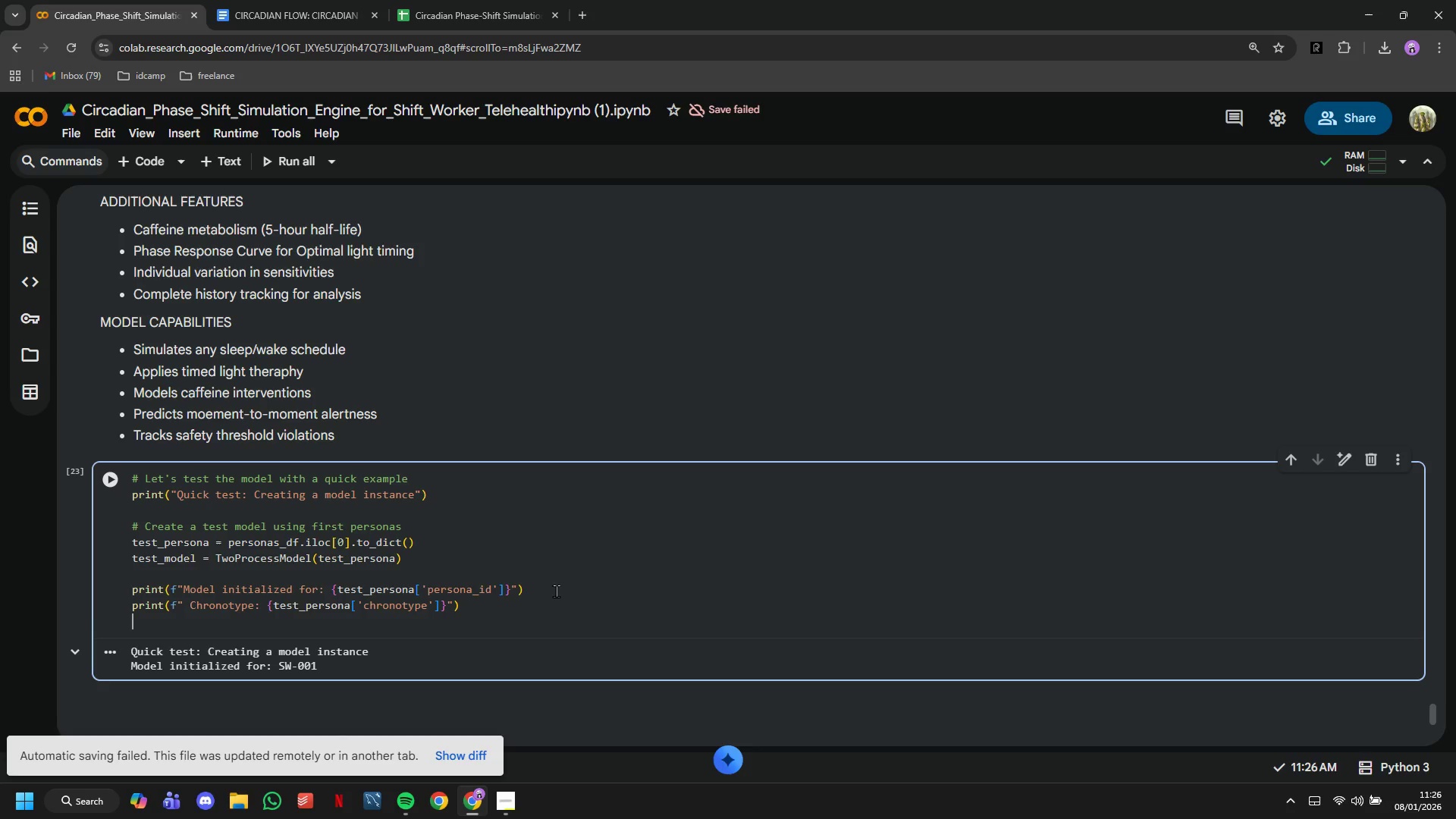 
type(print(")
 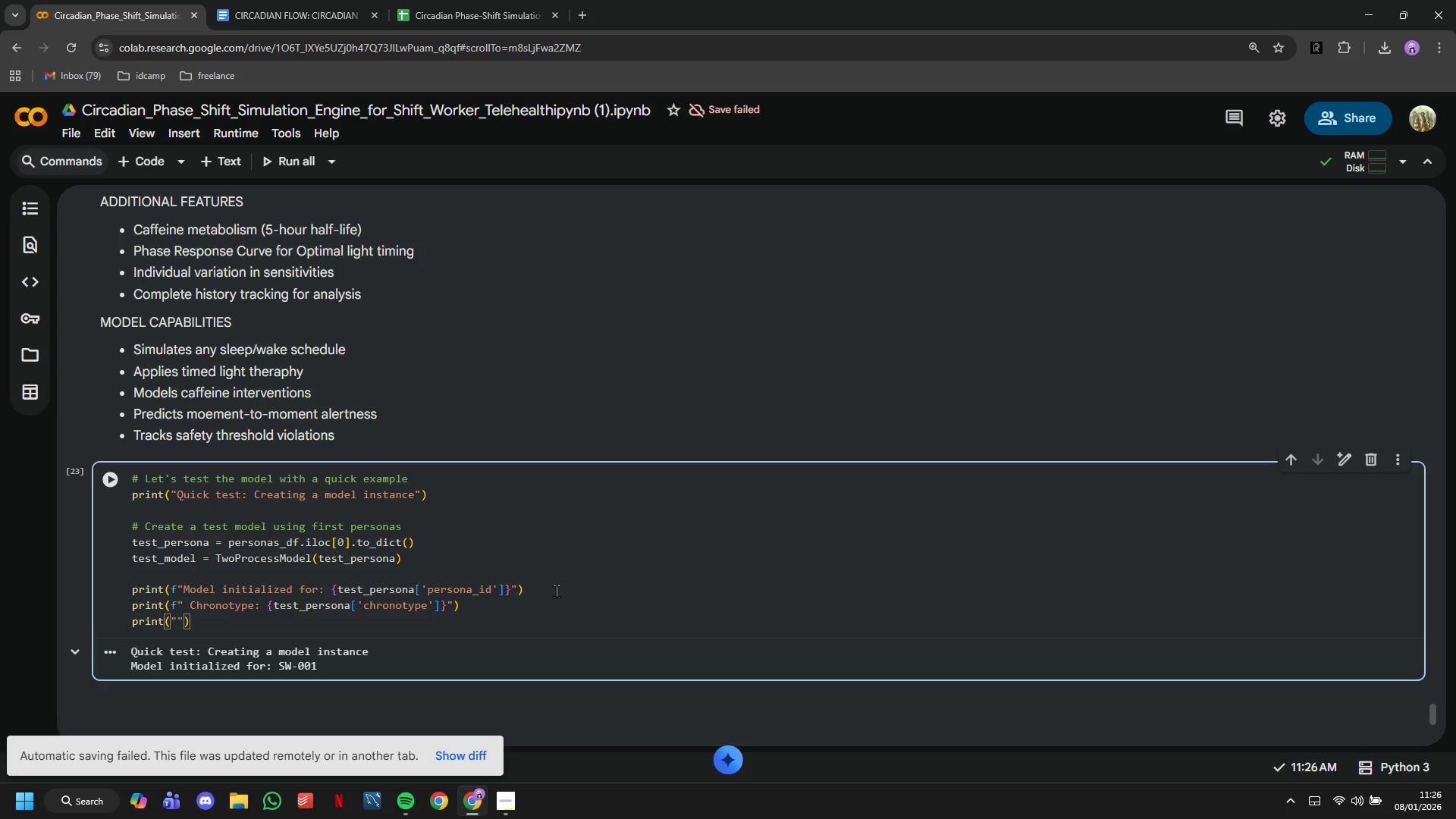 
key(ArrowLeft)
 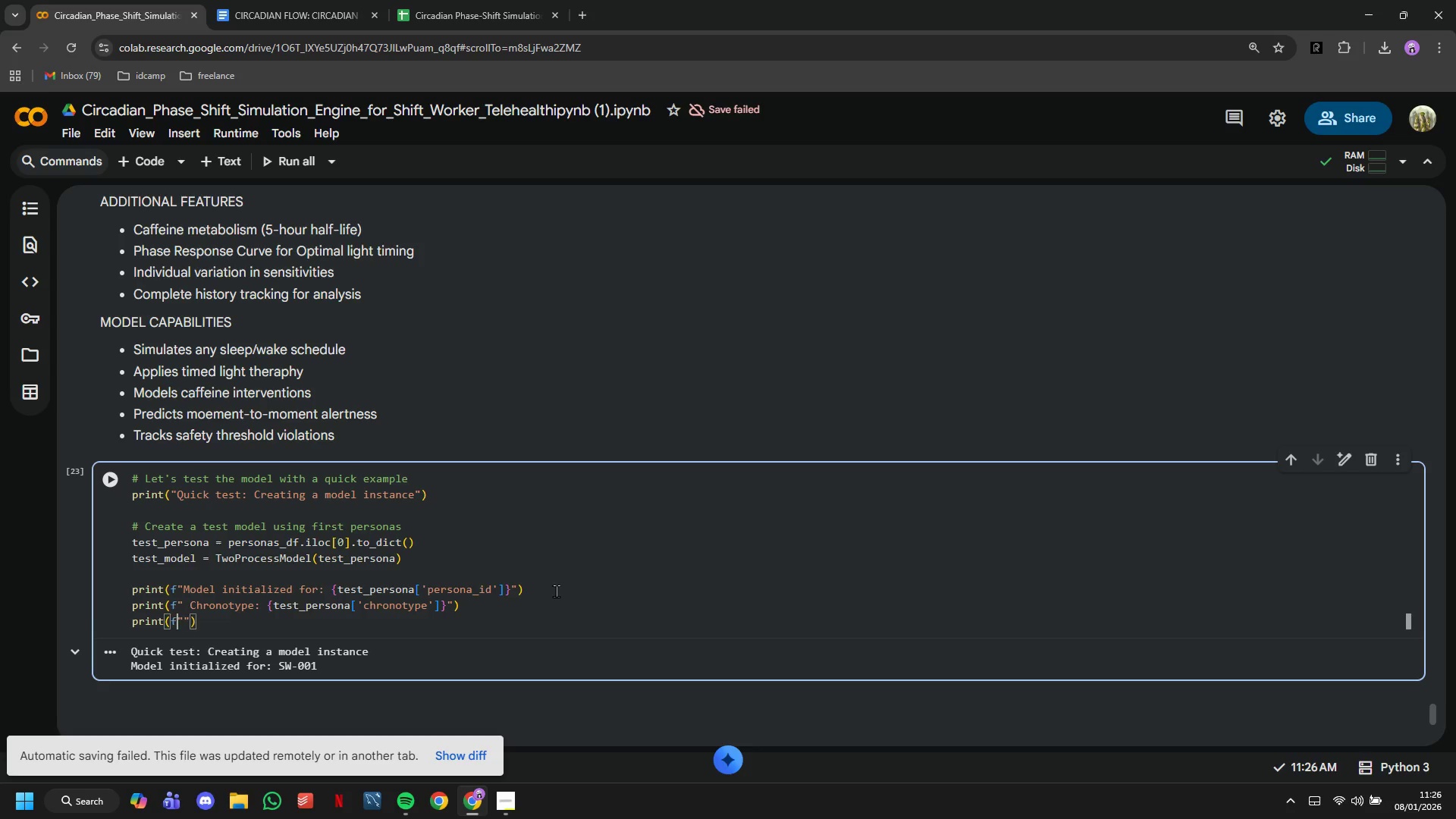 
key(F)
 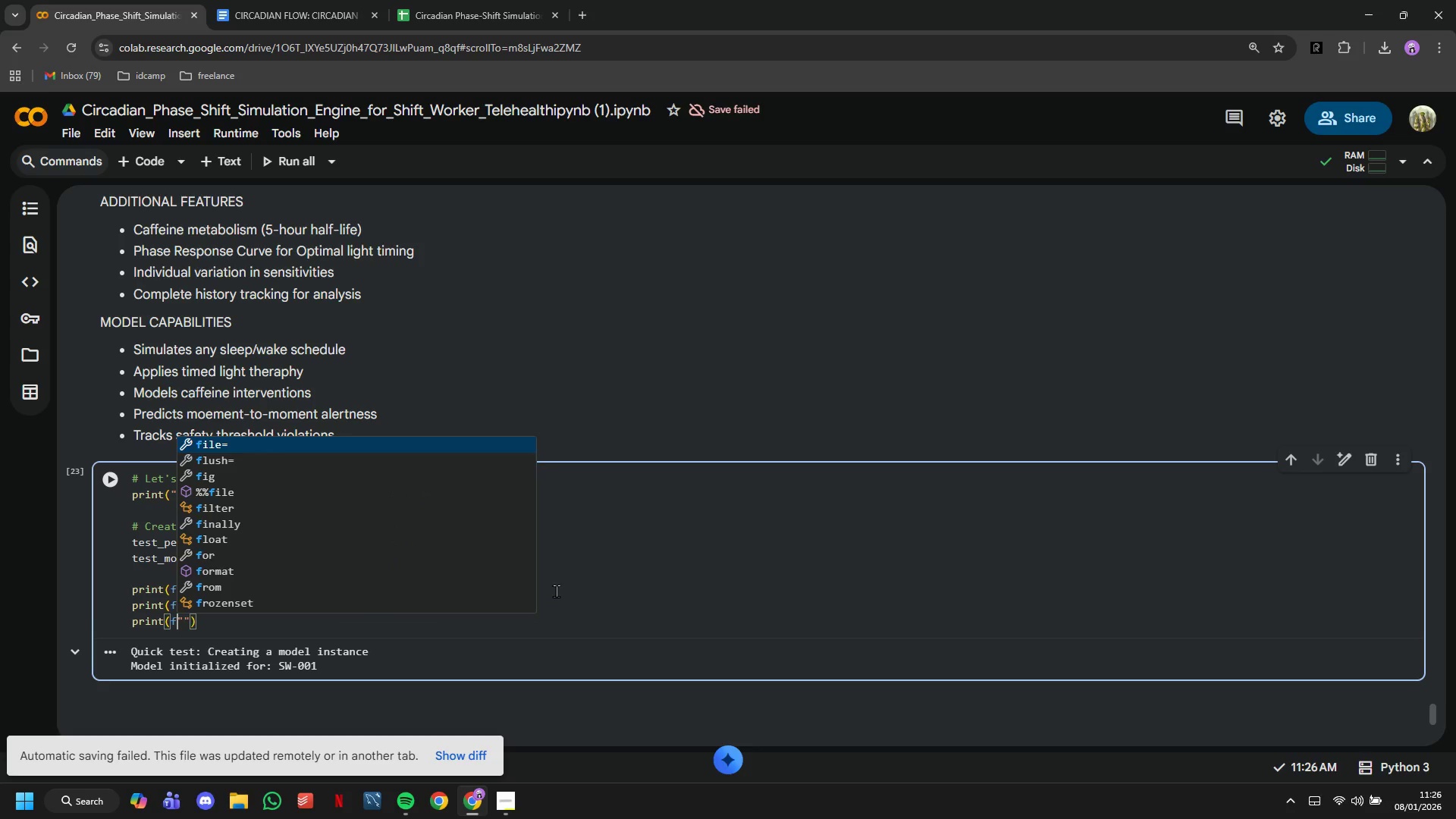 
key(ArrowRight)
 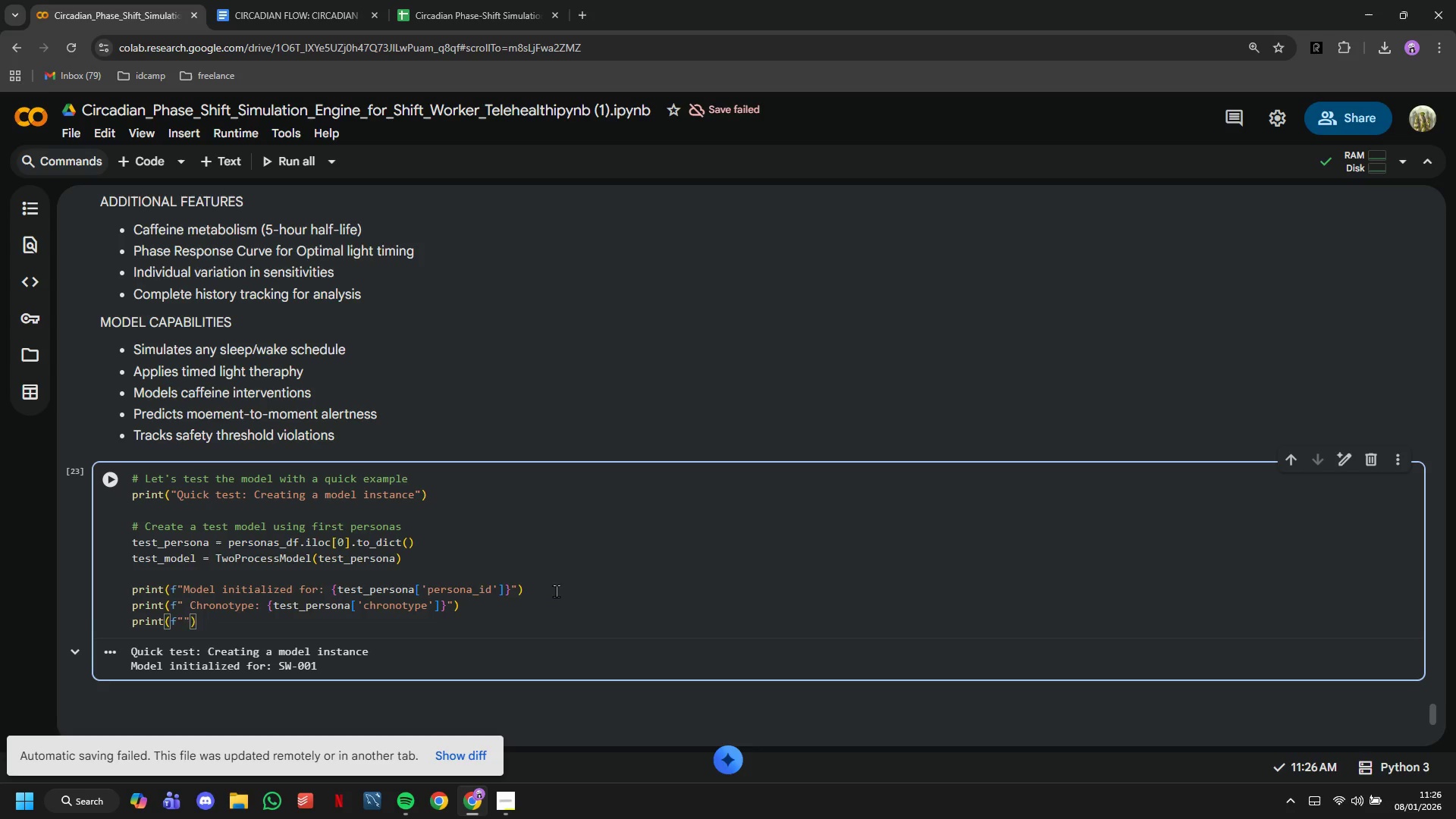 
type( Initail Sleep=)
key(Backspace)
key(Backspace)
type(tial Sleep Pressure: )
key(Tab)
 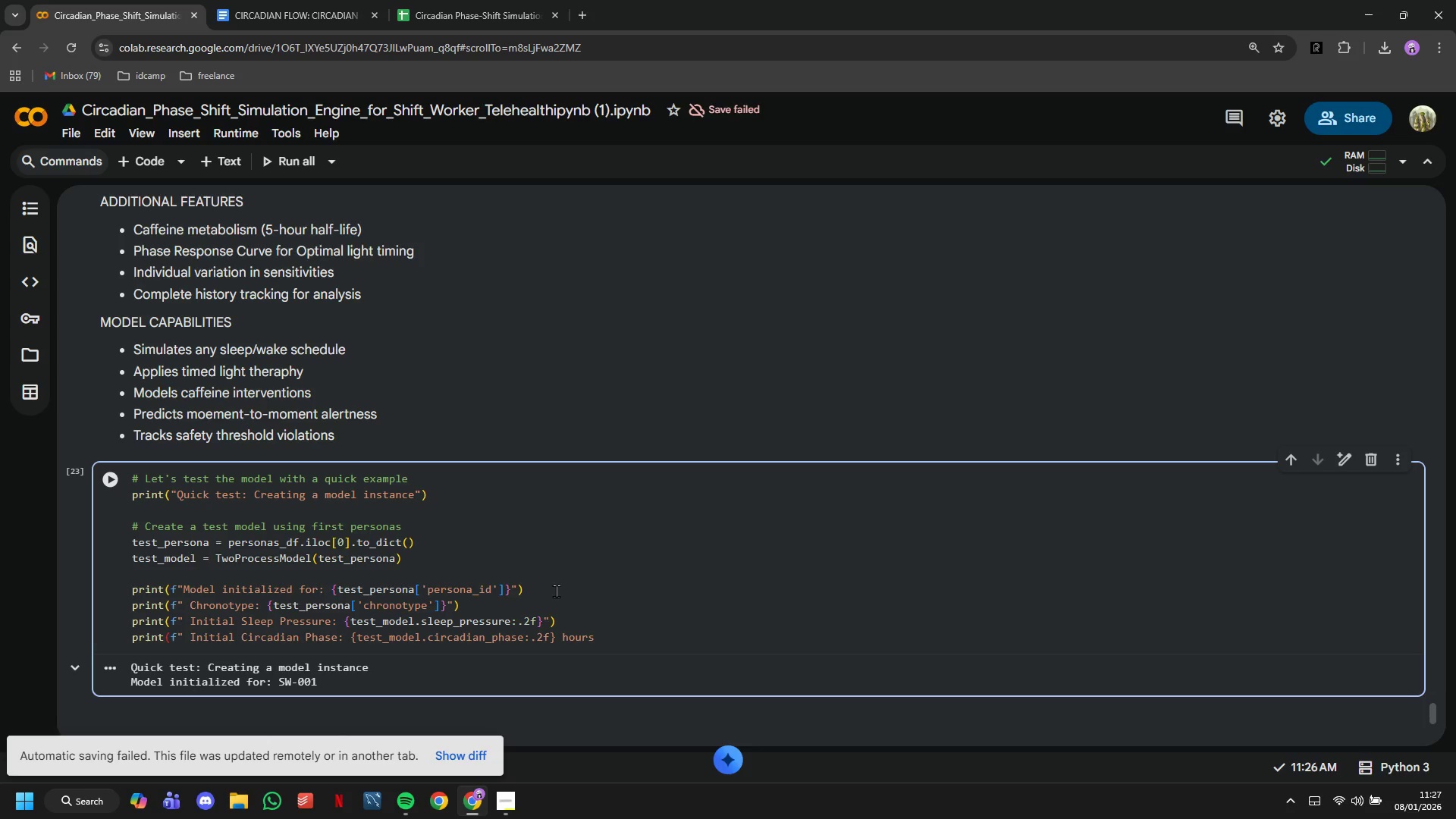 
key(Control+Z)
 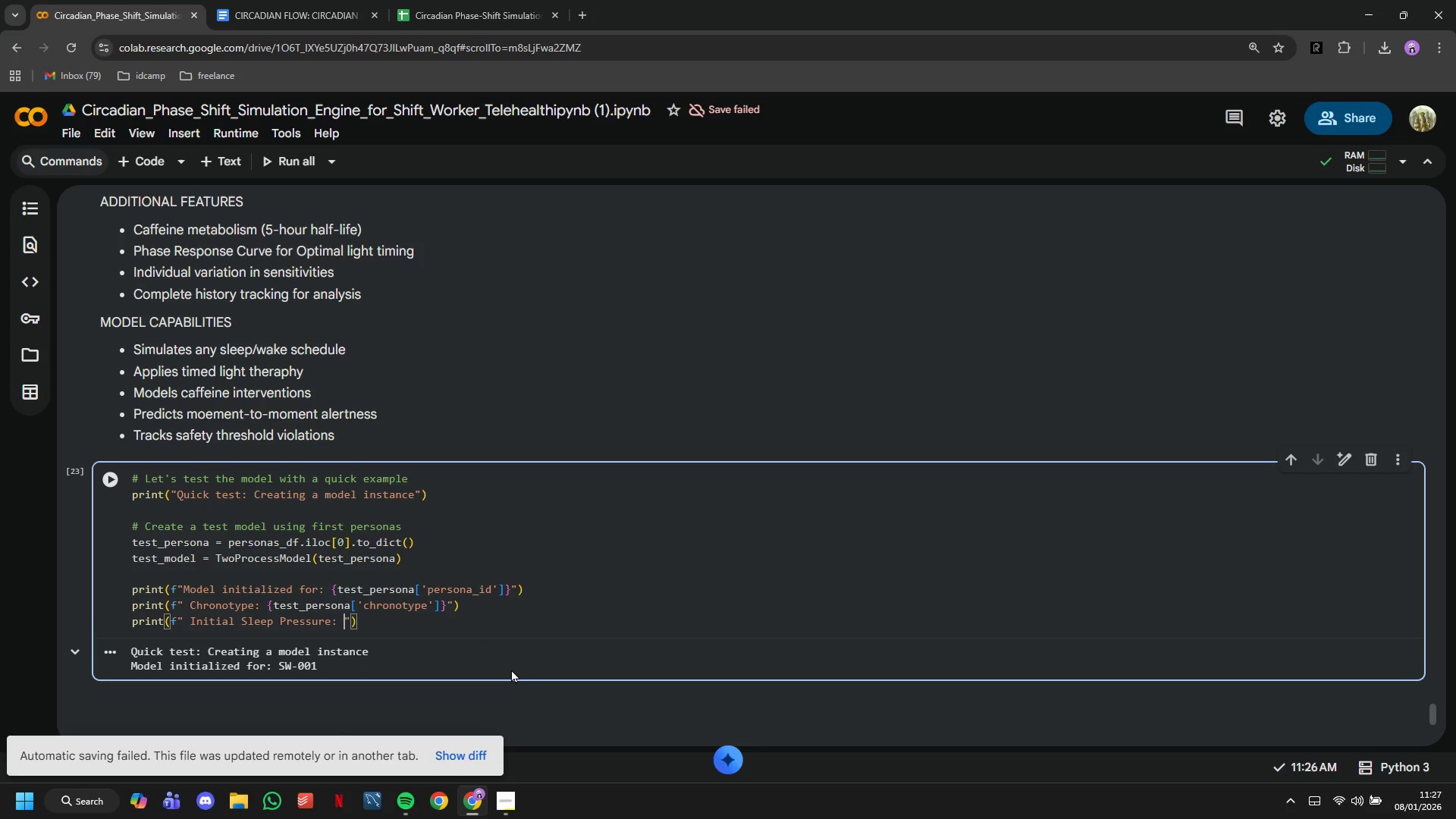 
key(Shift+ShiftLeft)
 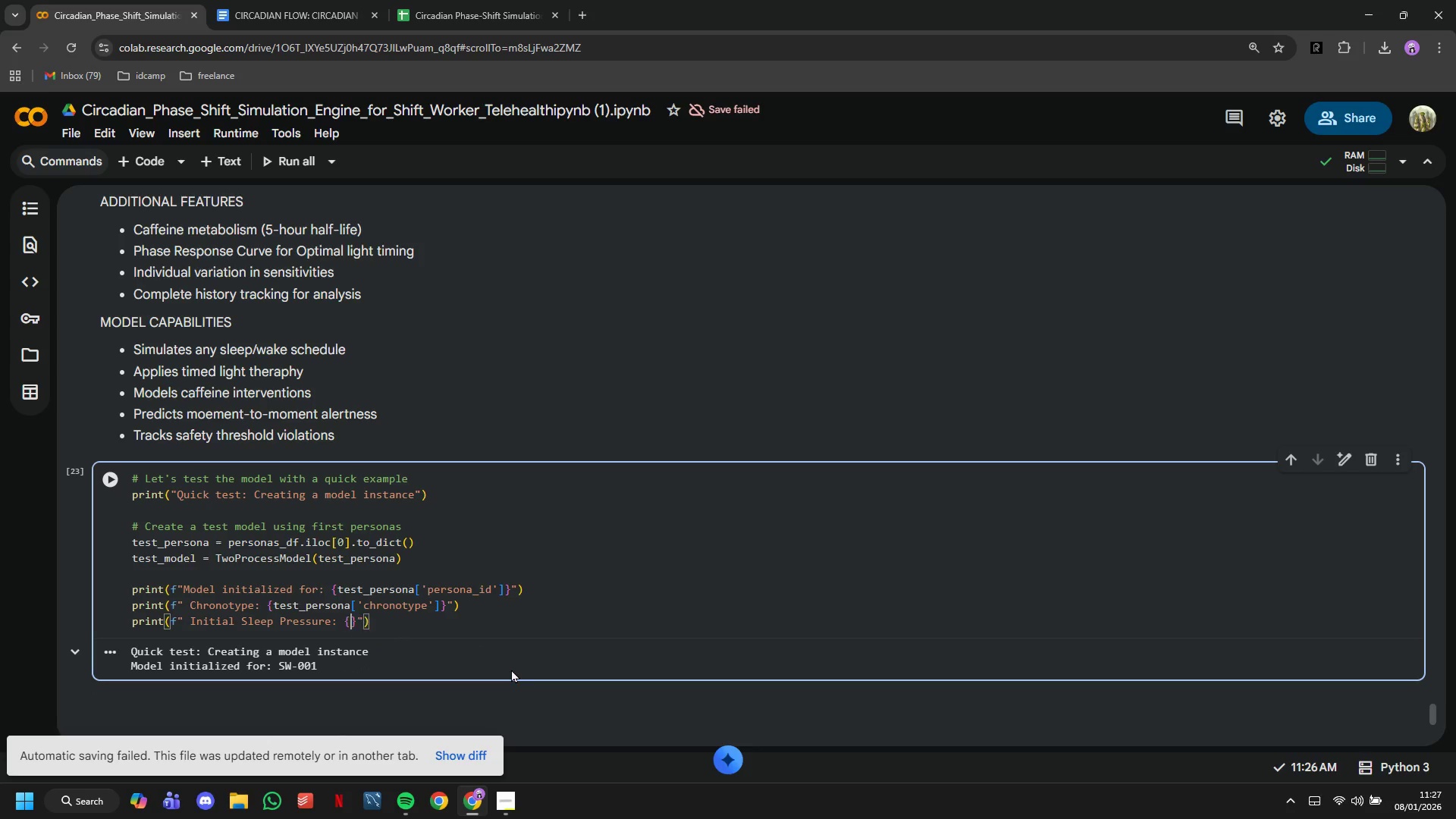 
key(Shift+BracketLeft)
 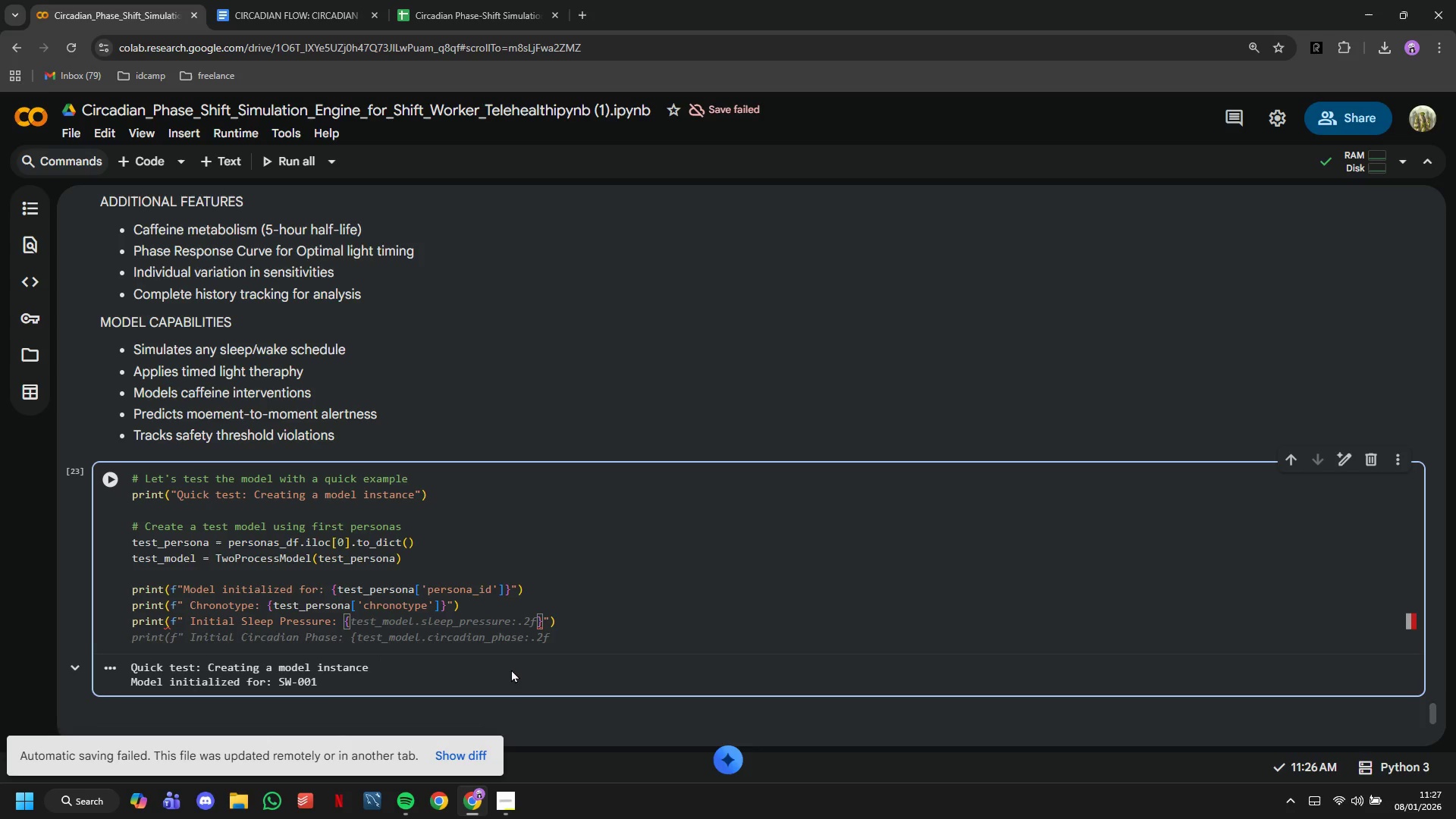 
key(Tab)
 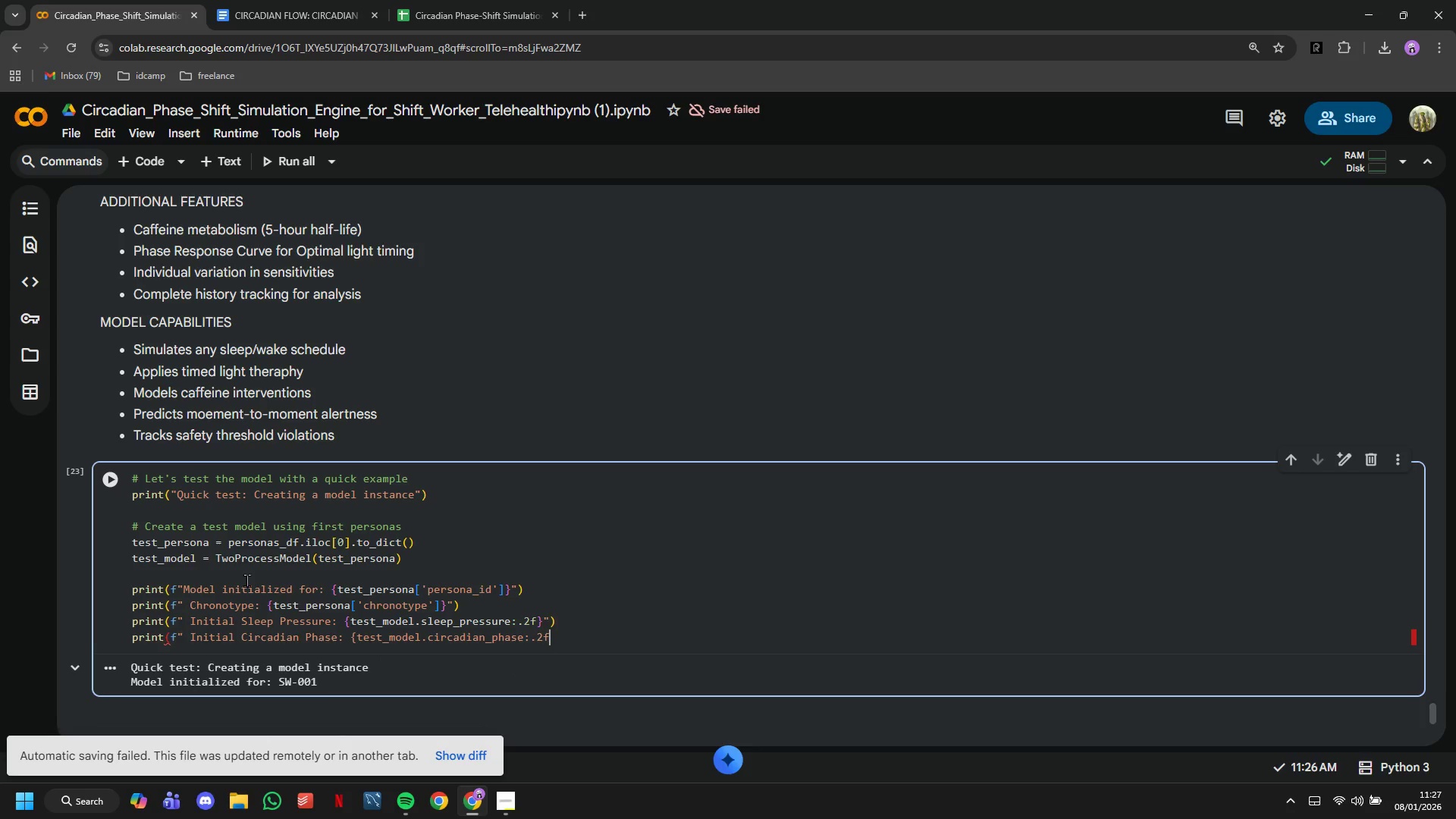 
hold_key(key=ShiftLeft, duration=1.51)
 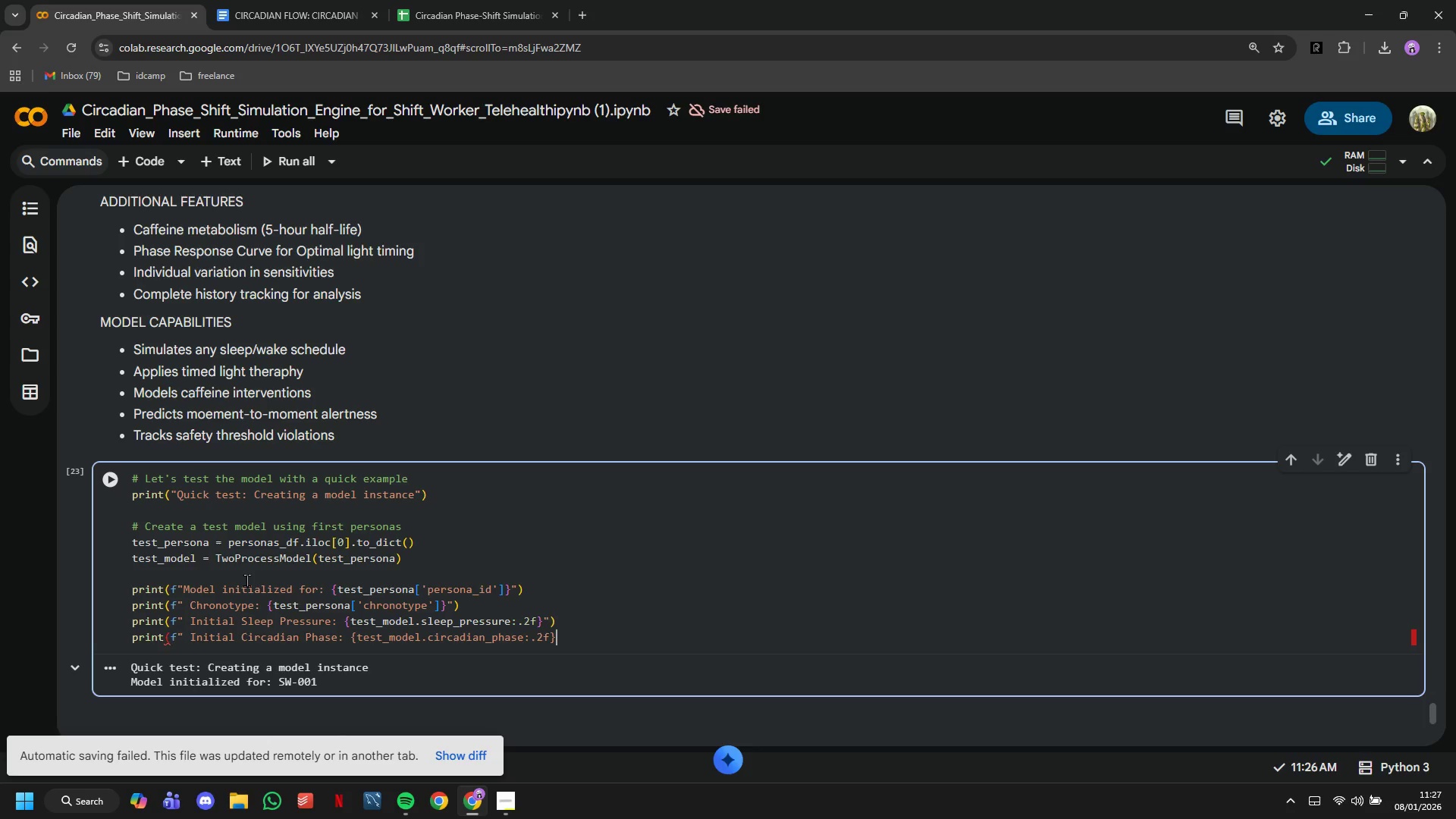 
key(Shift+BracketRight)
 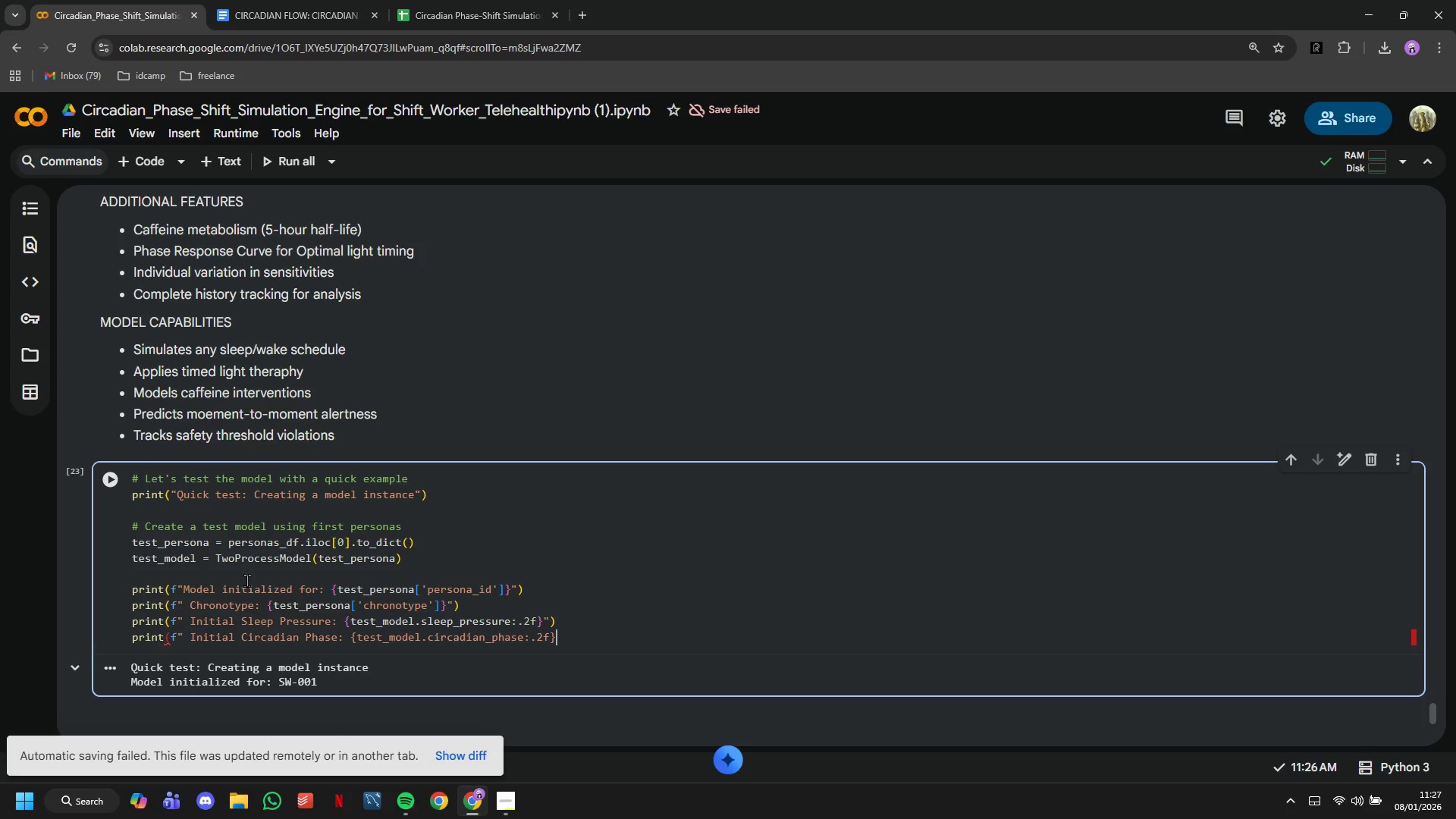 
key(Shift+Quote)
 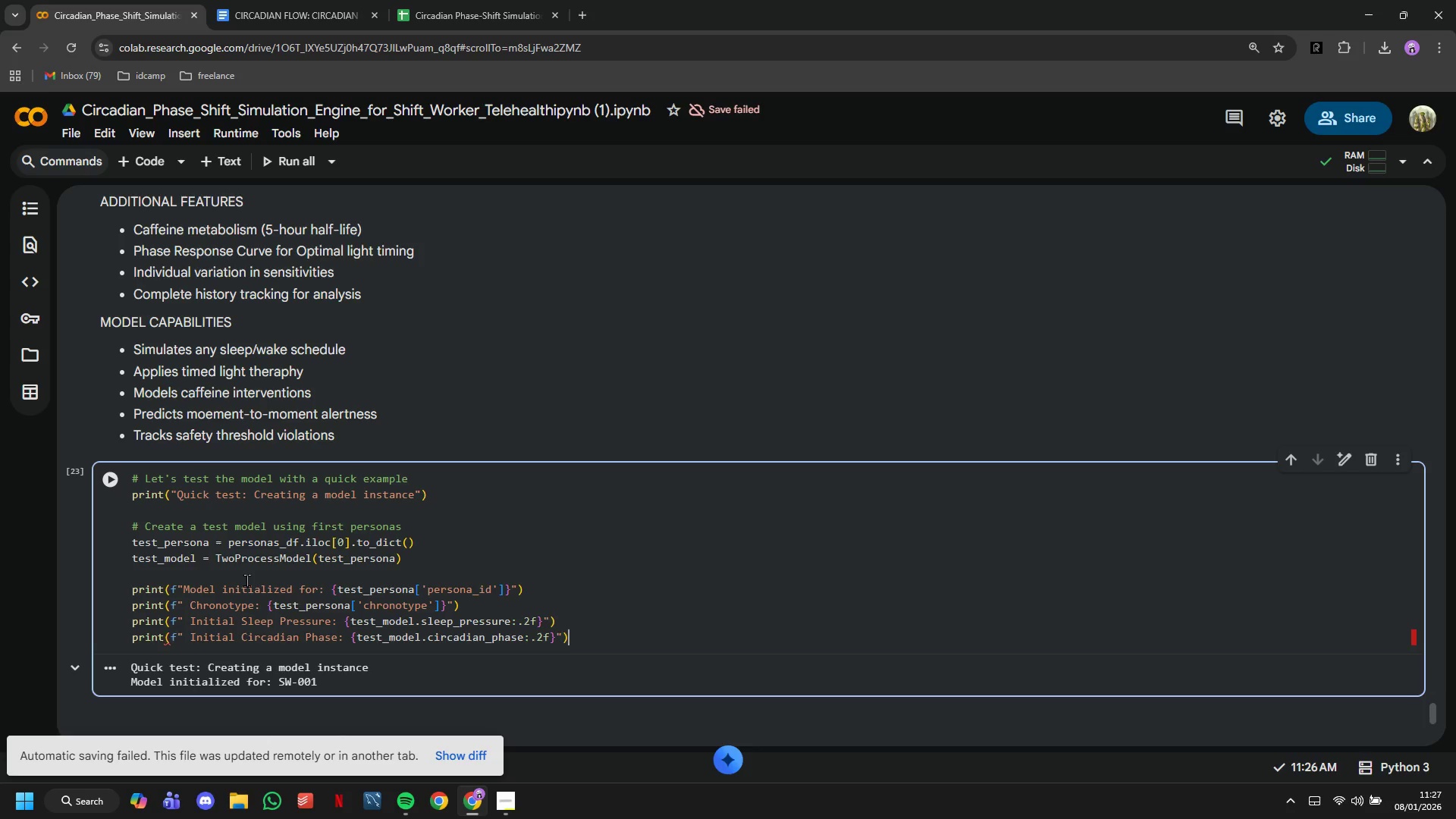 
key(Shift+0)
 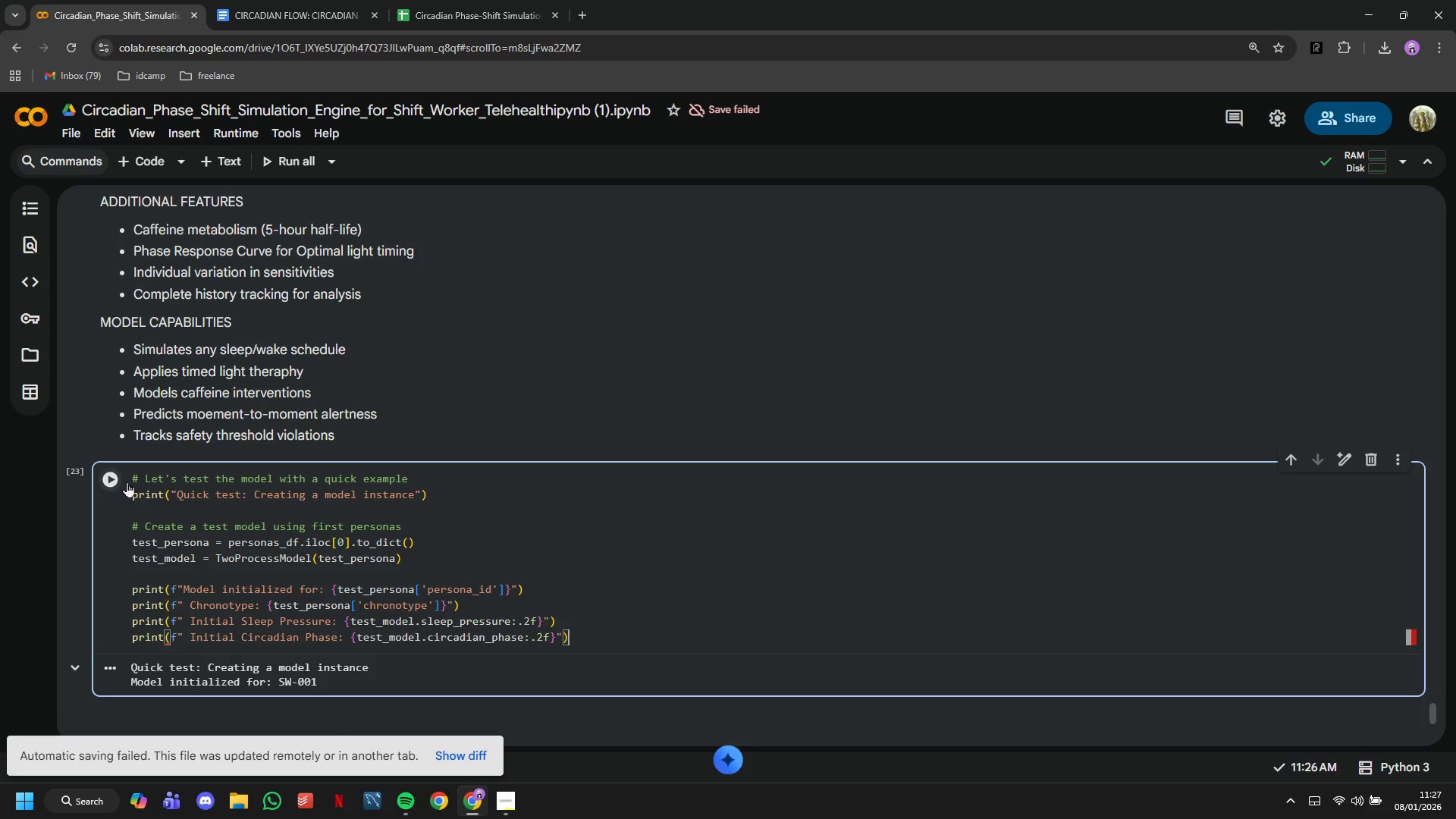 
left_click([122, 472])
 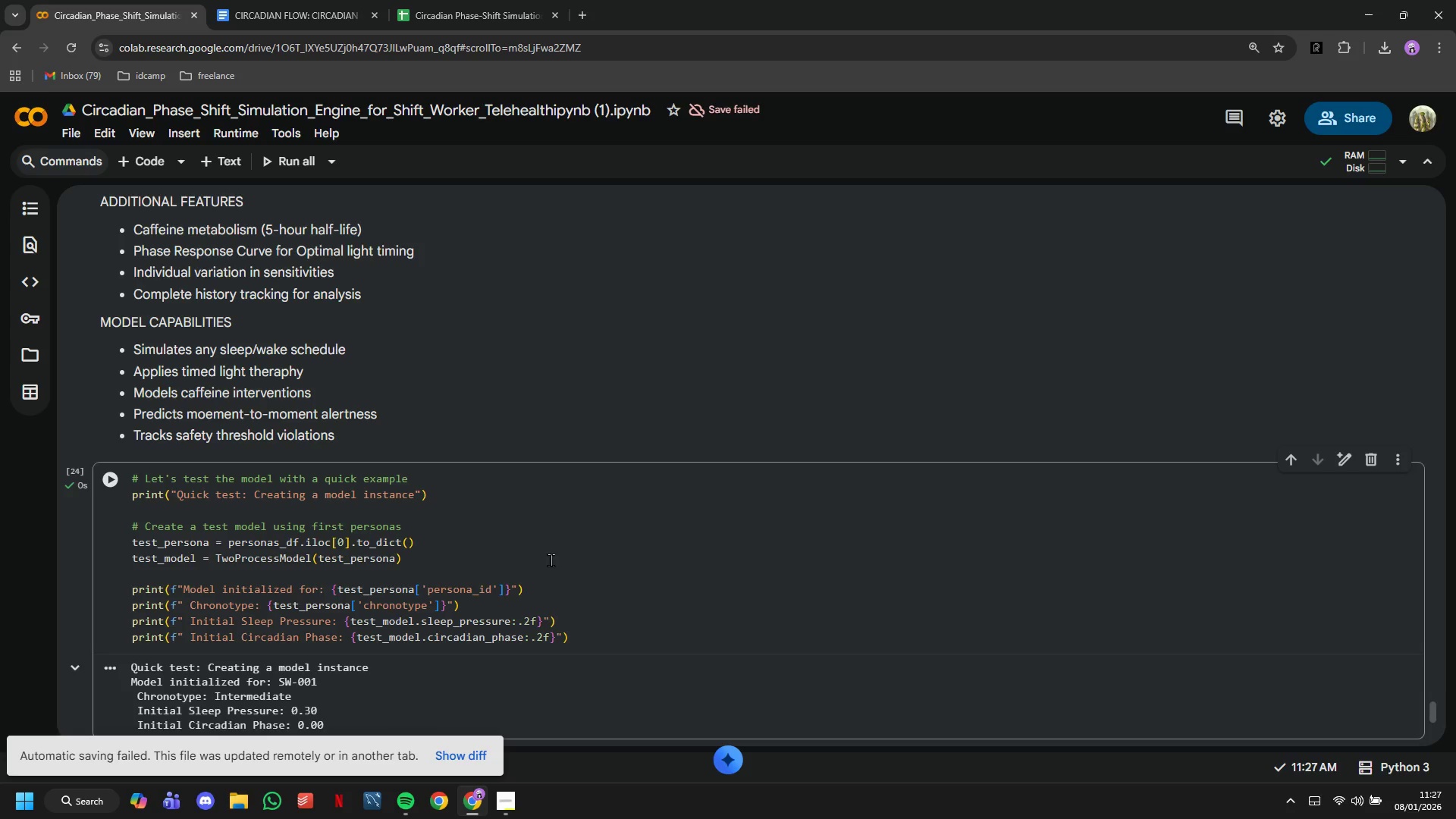 
scroll: coordinate [551, 560], scroll_direction: down, amount: 1.0
 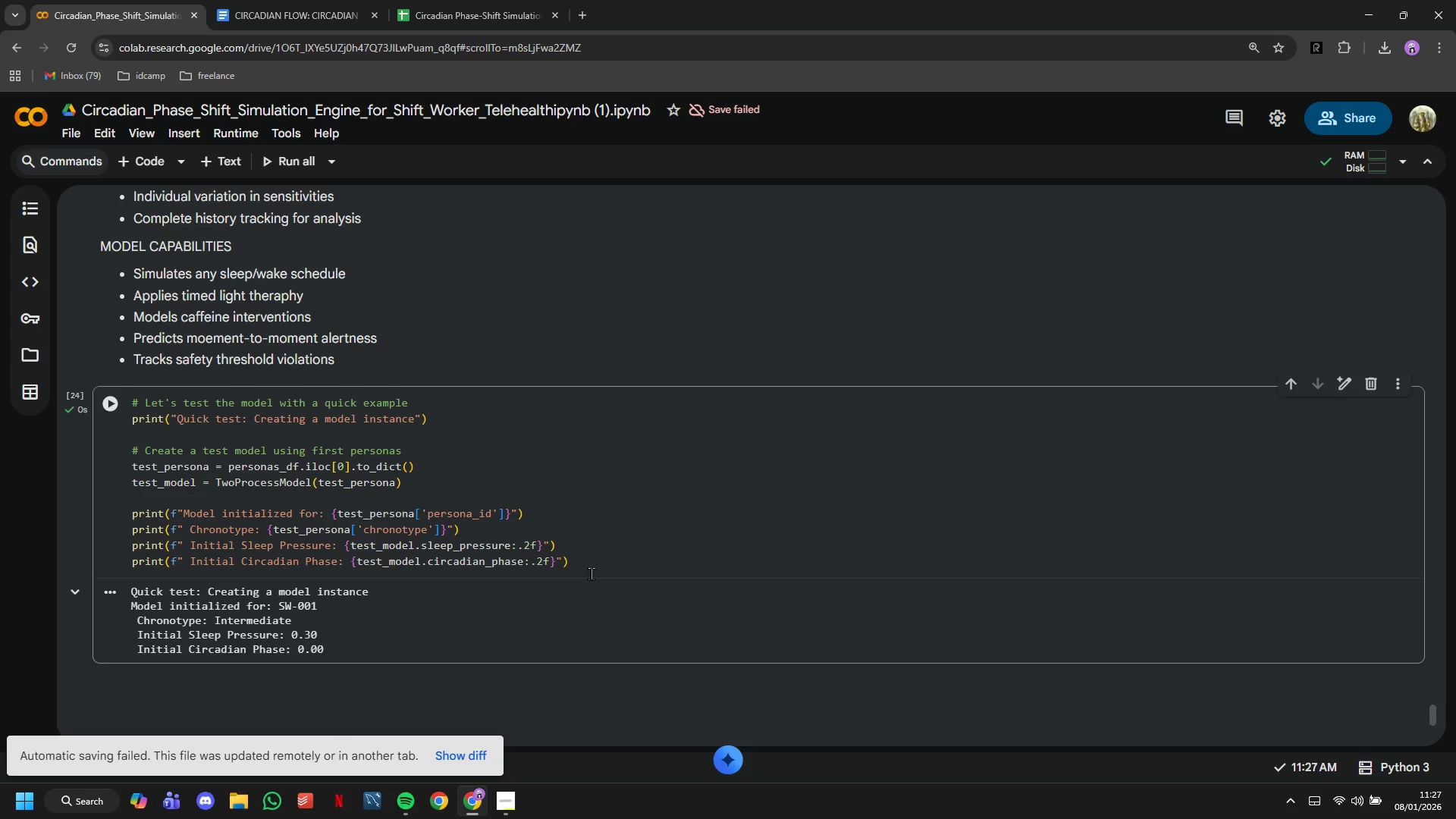 
wait(13.25)
 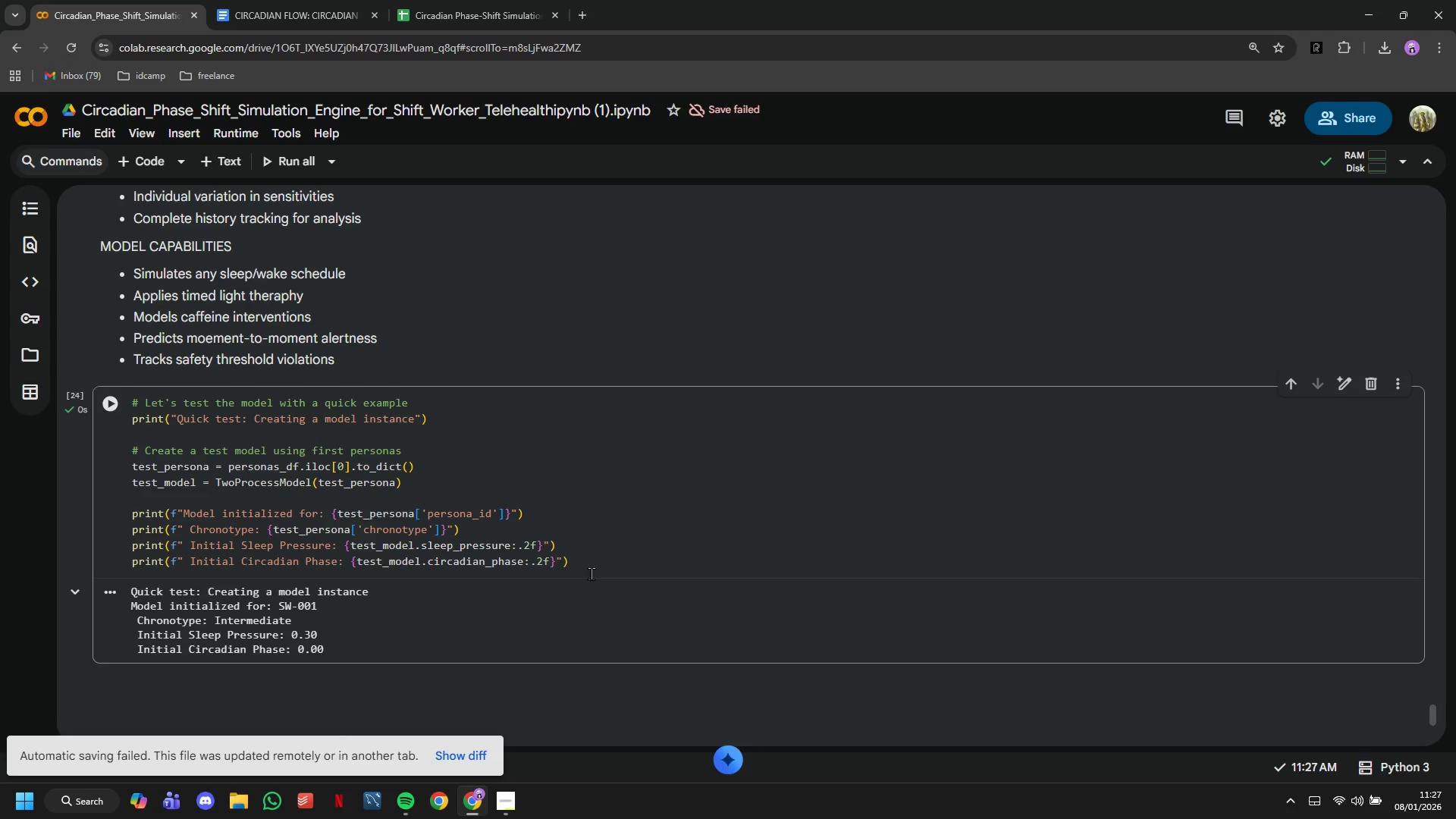 
left_click([131, 166])
 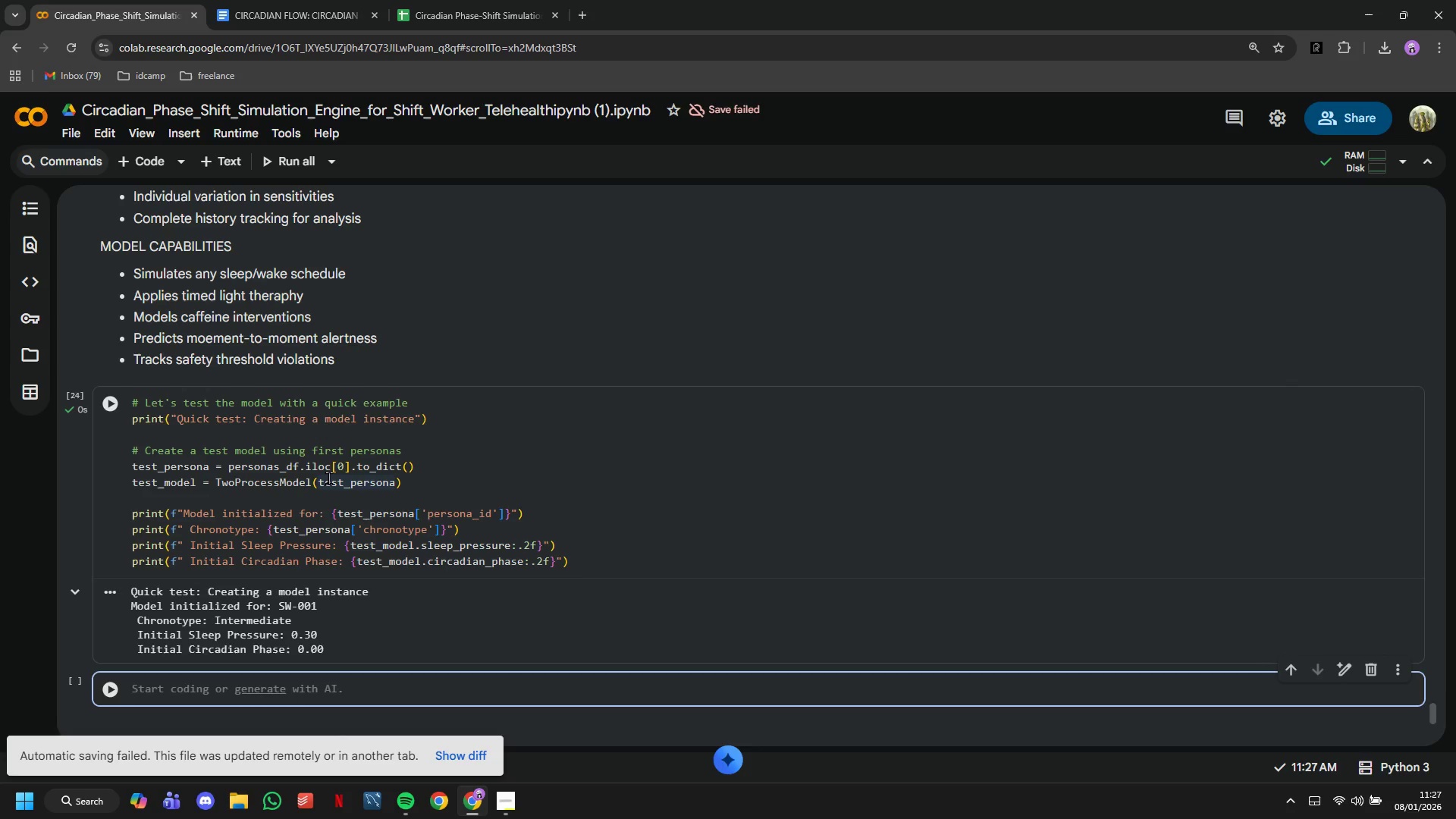 
type(df_y)
key(Backspace)
type(tp)
key(Backspace)
key(Backspace)
 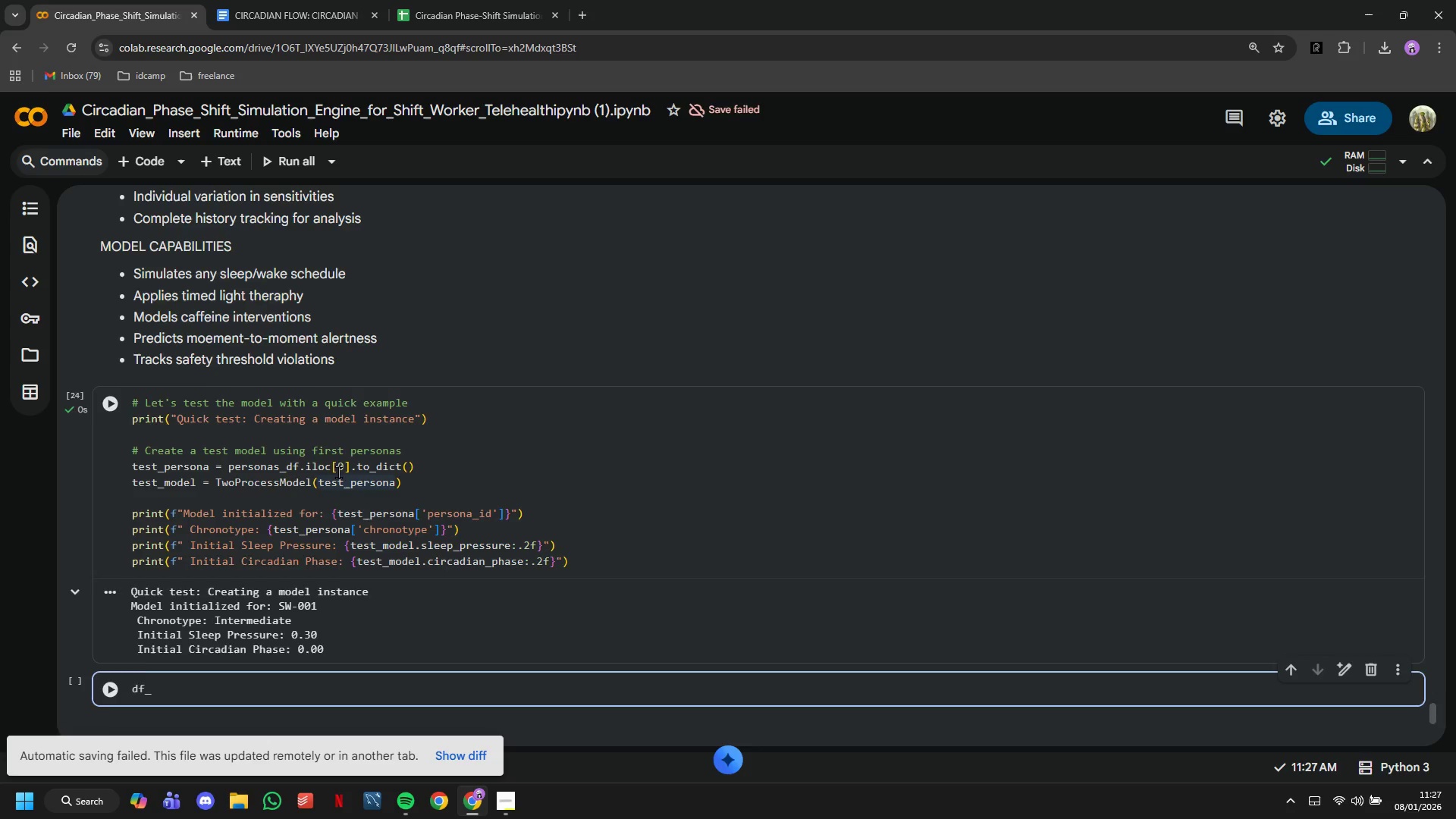 
scroll: coordinate [315, 379], scroll_direction: up, amount: 26.0
 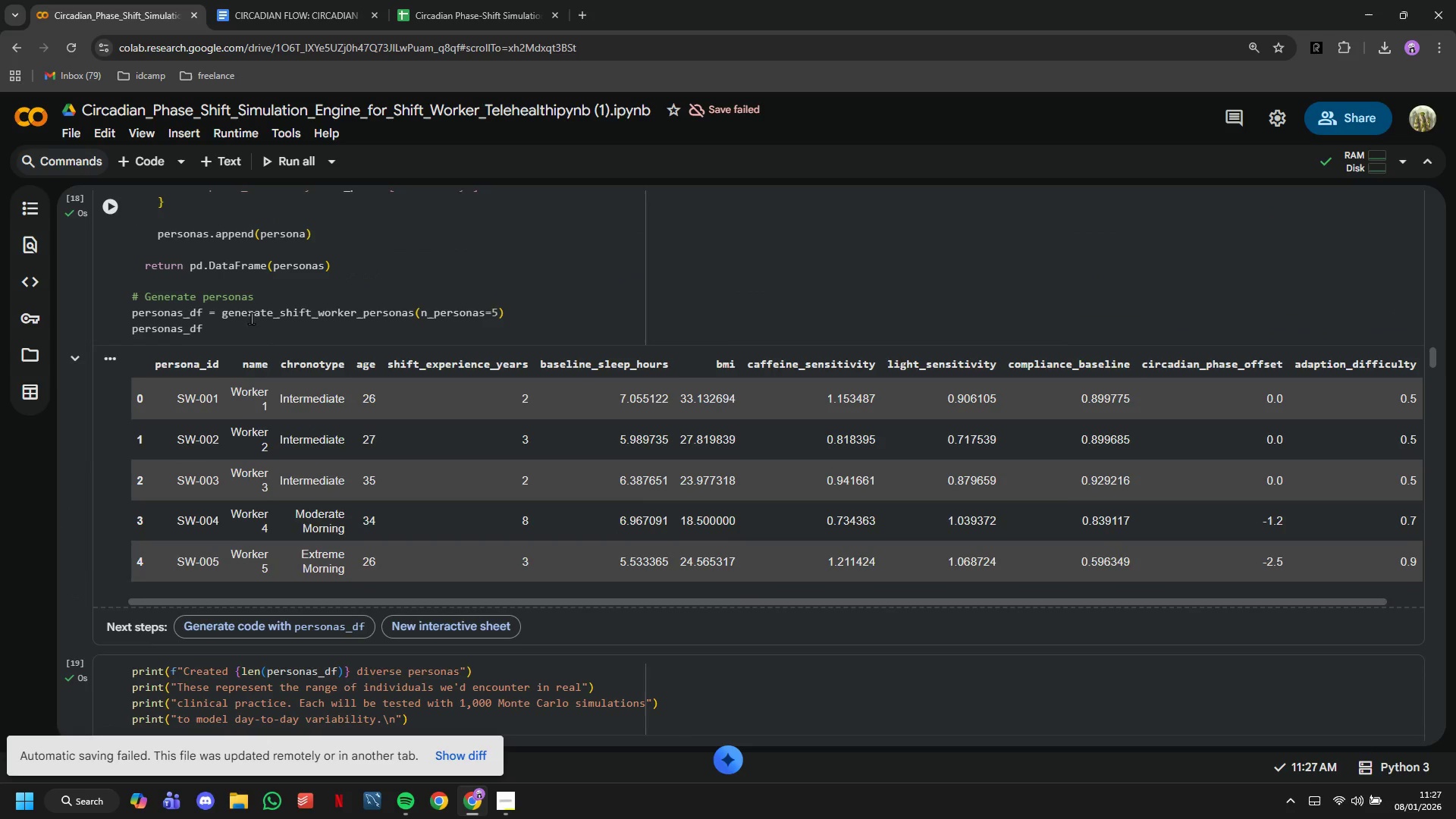 
left_click([251, 318])
 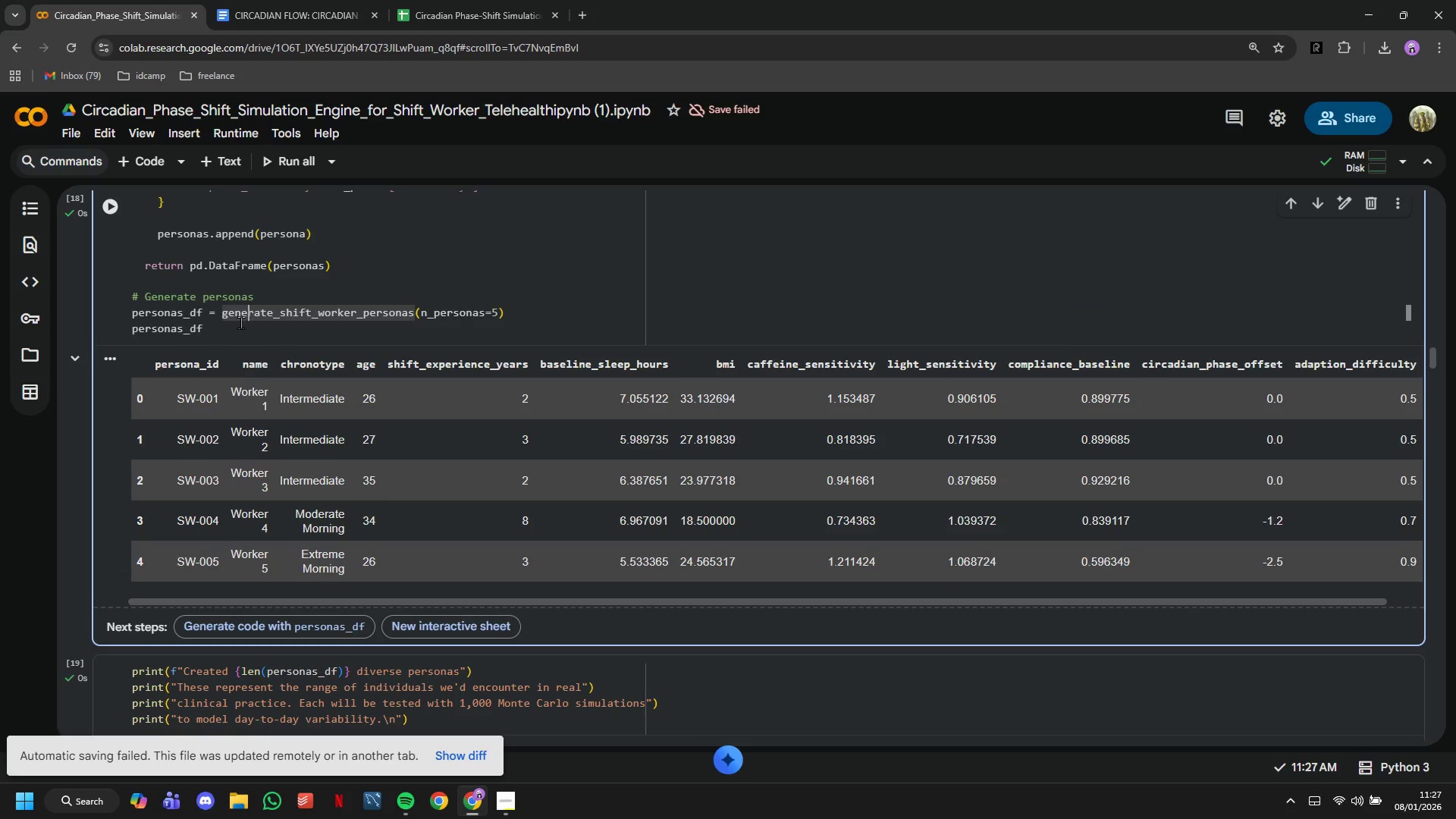 
left_click([240, 322])
 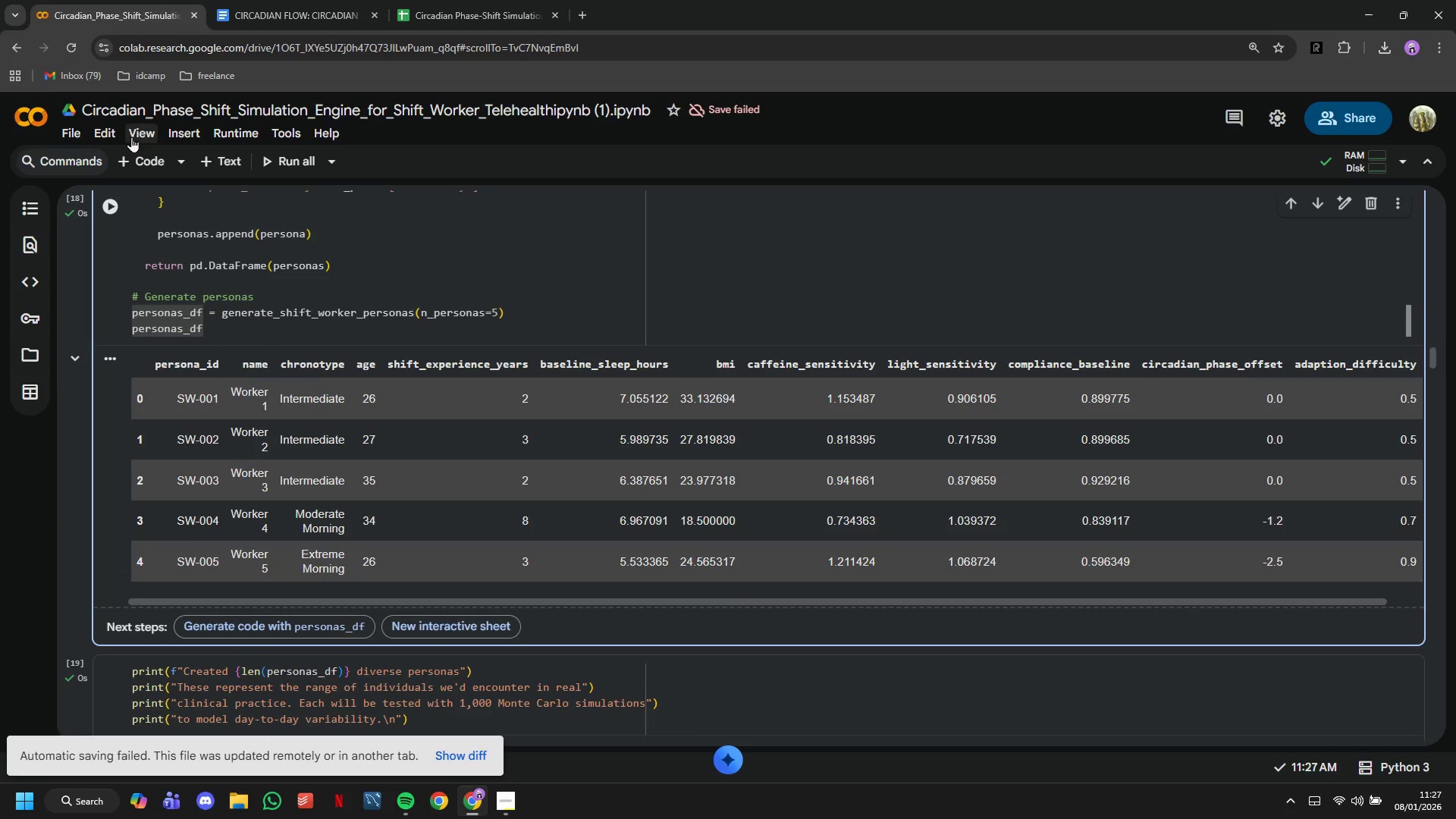 
left_click([138, 154])
 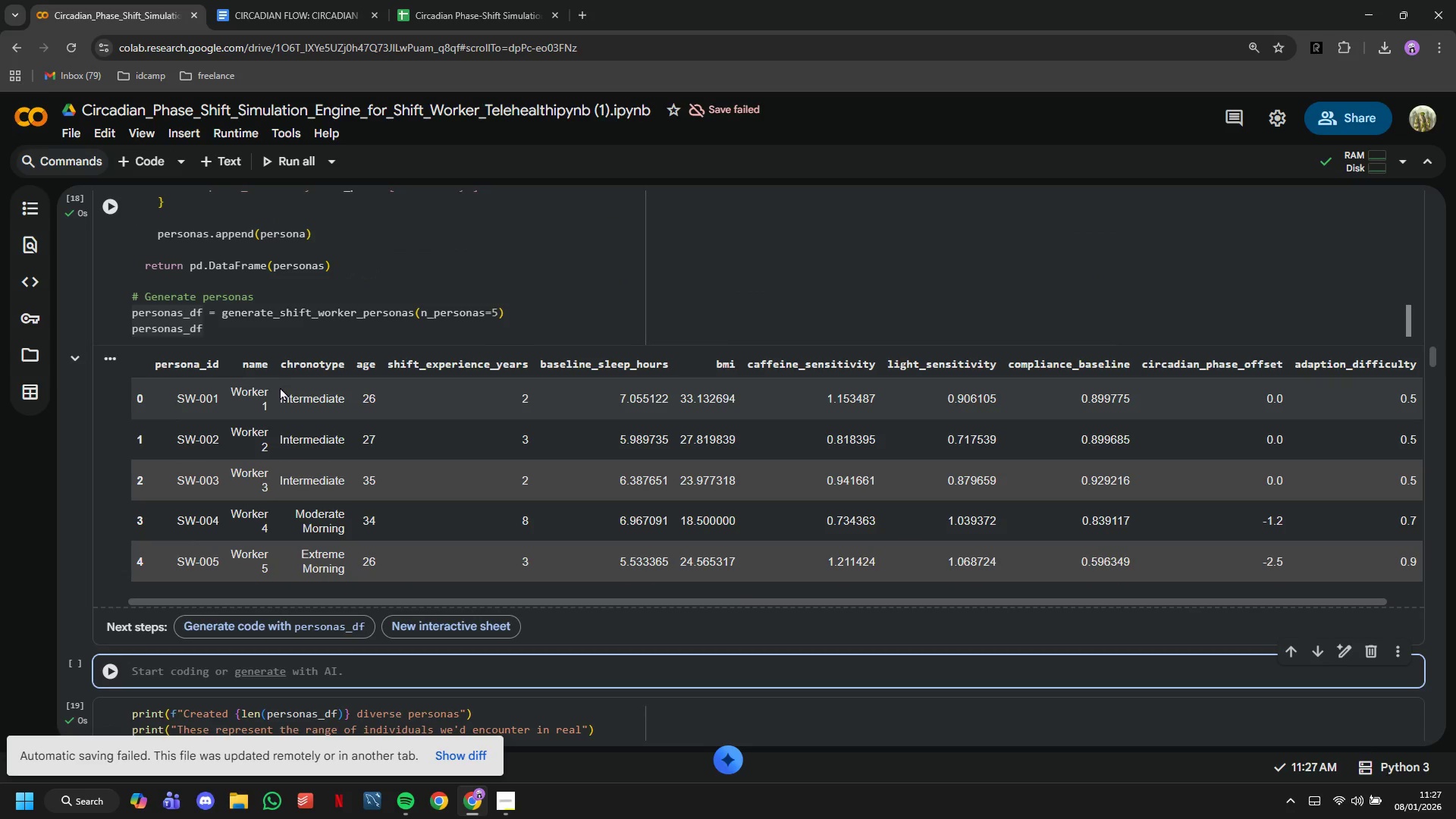 
type(personas-df.to_)
key(Backspace)
key(Backspace)
key(Backspace)
key(Backspace)
key(Tab)
 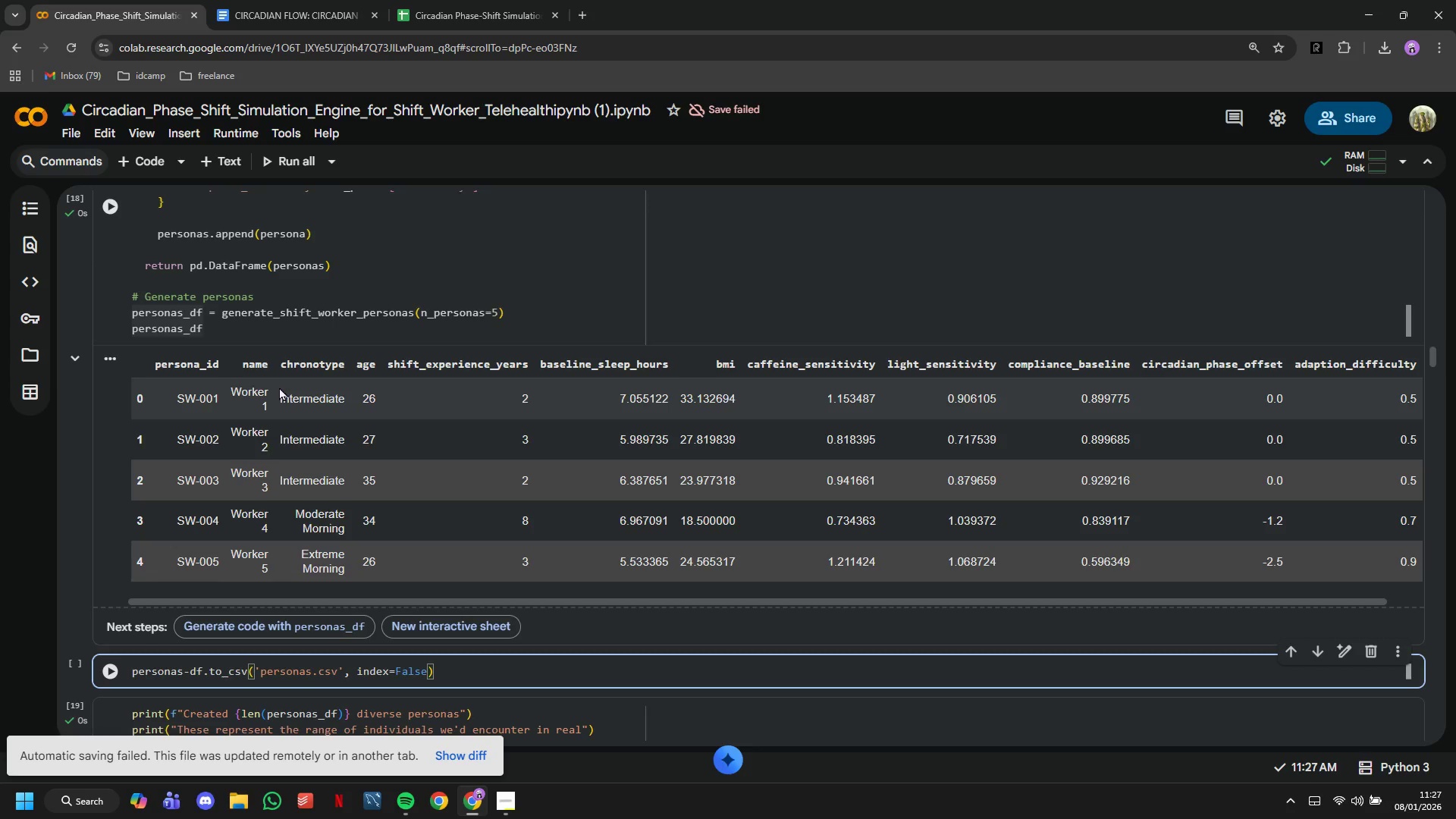 
left_click([118, 673])
 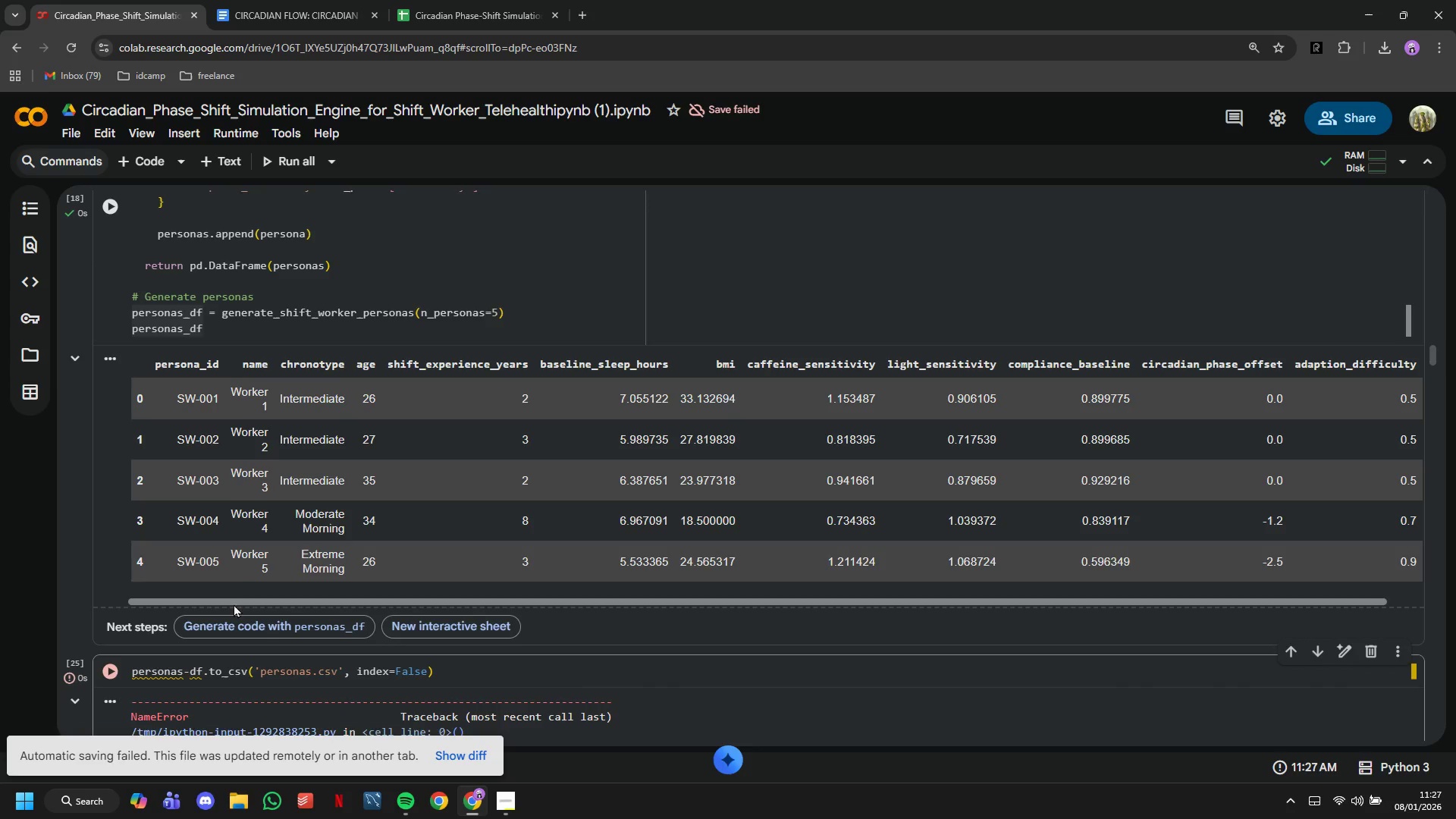 
scroll: coordinate [234, 566], scroll_direction: down, amount: 4.0
 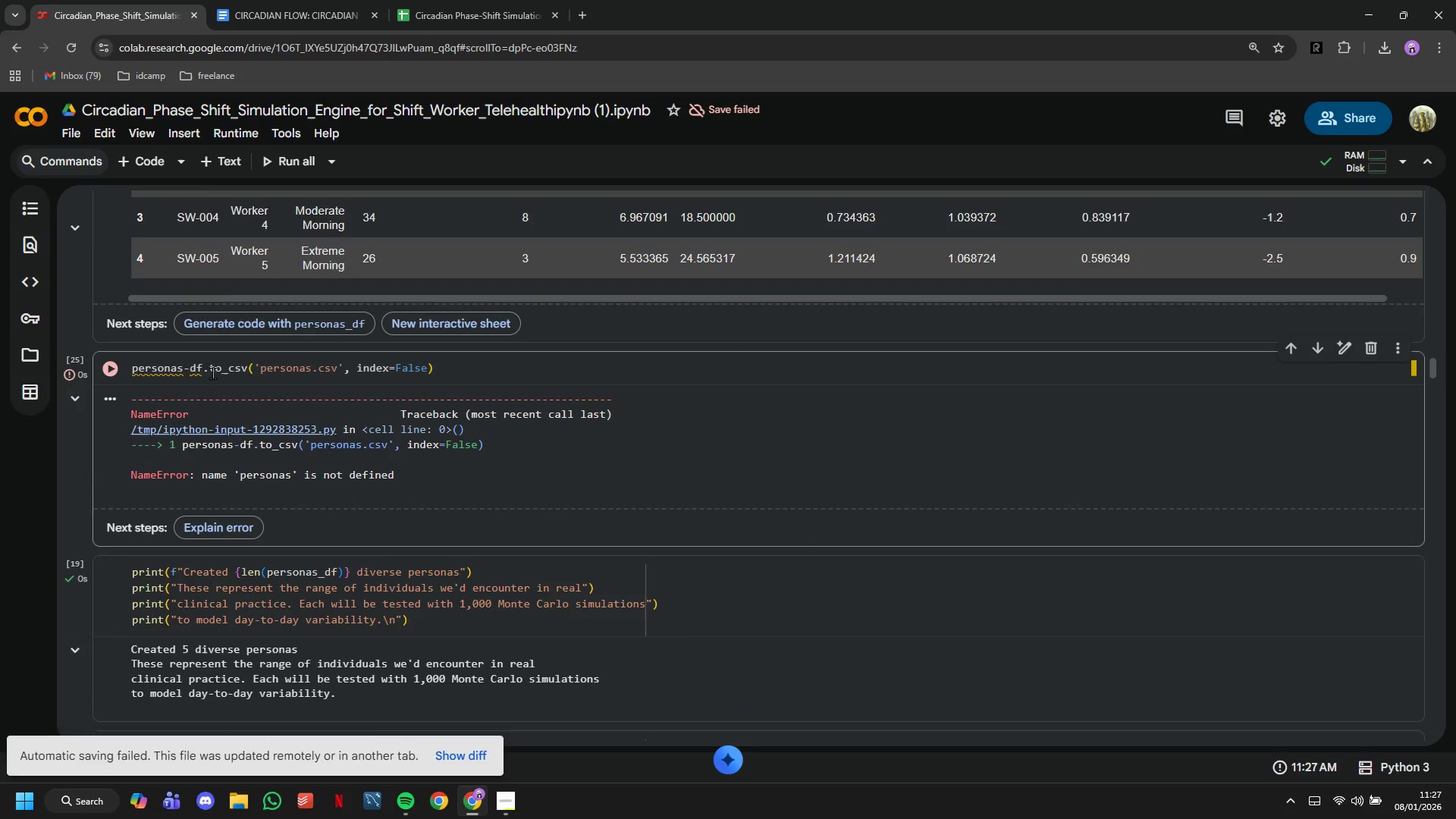 
left_click([190, 367])
 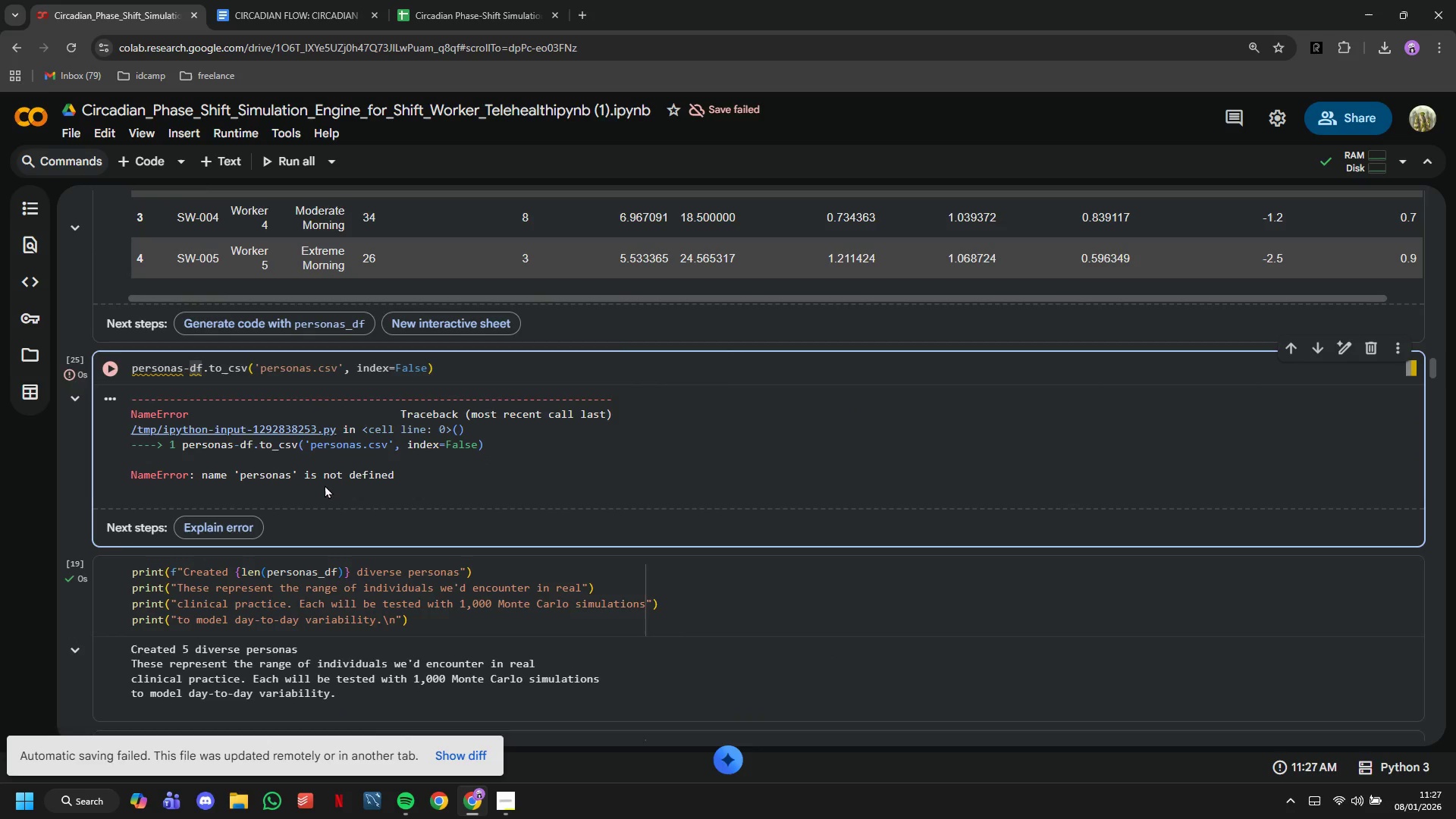 
key(Backspace)
 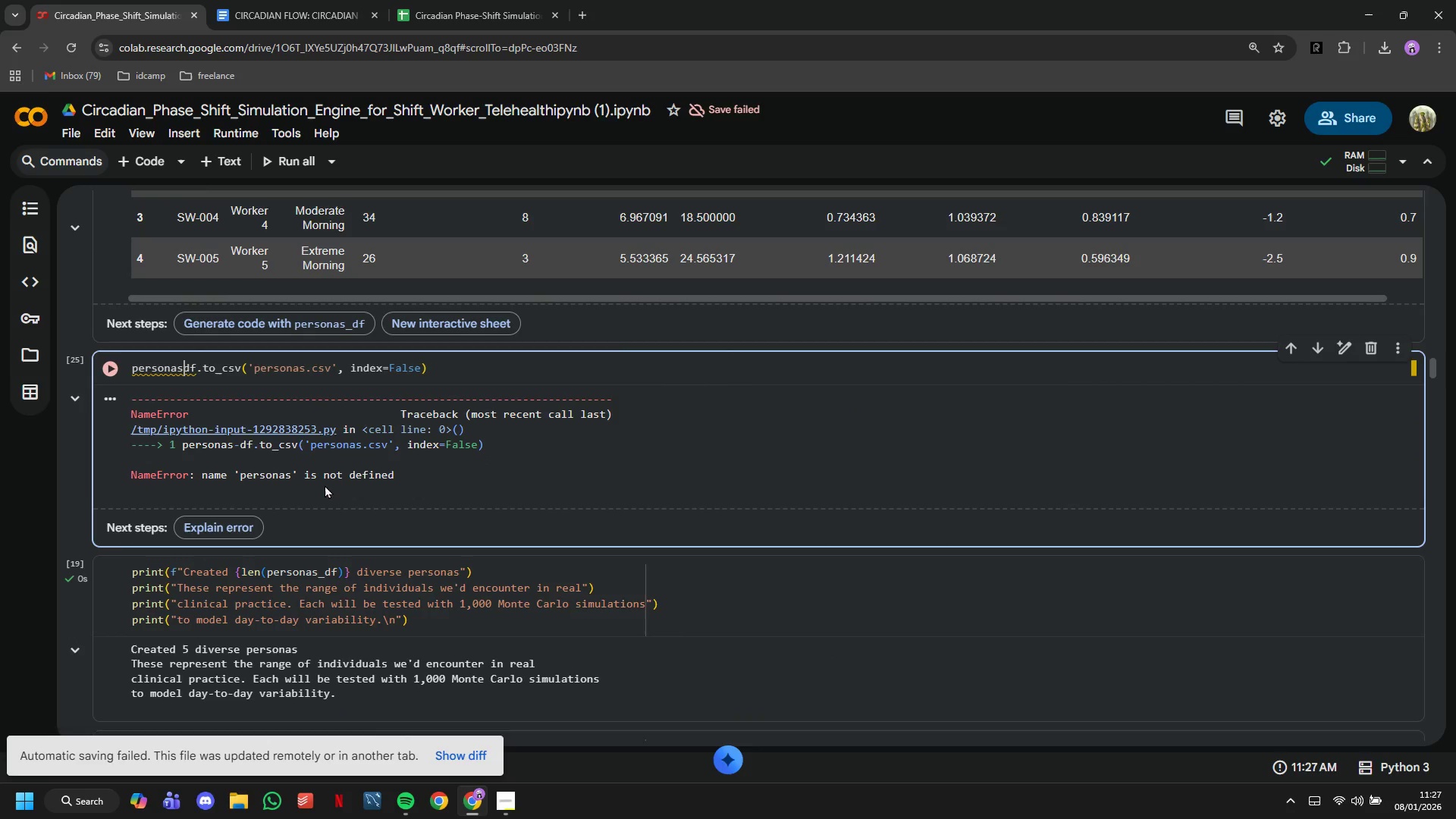 
key(Shift+Minus)
 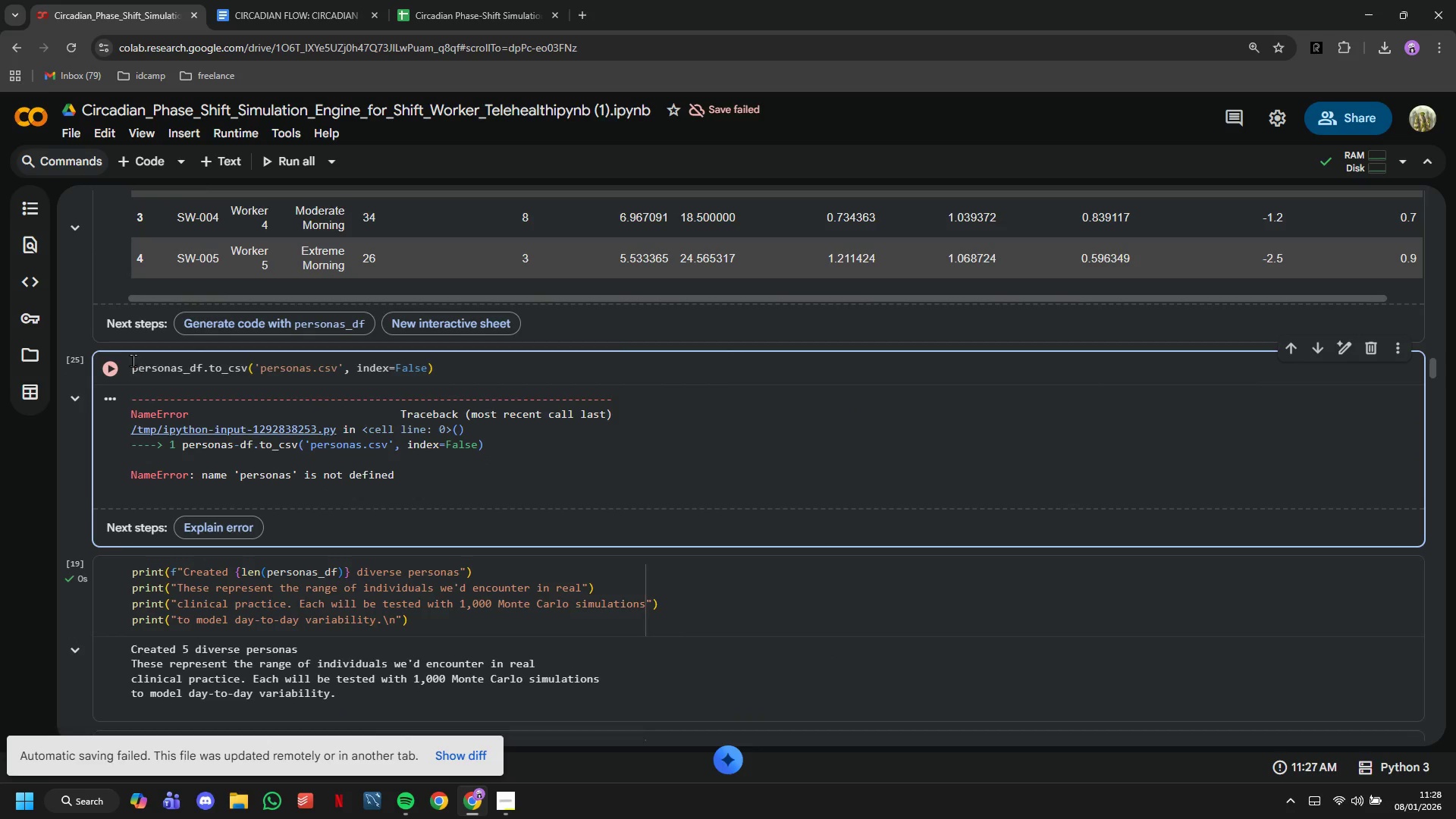 
left_click([126, 359])
 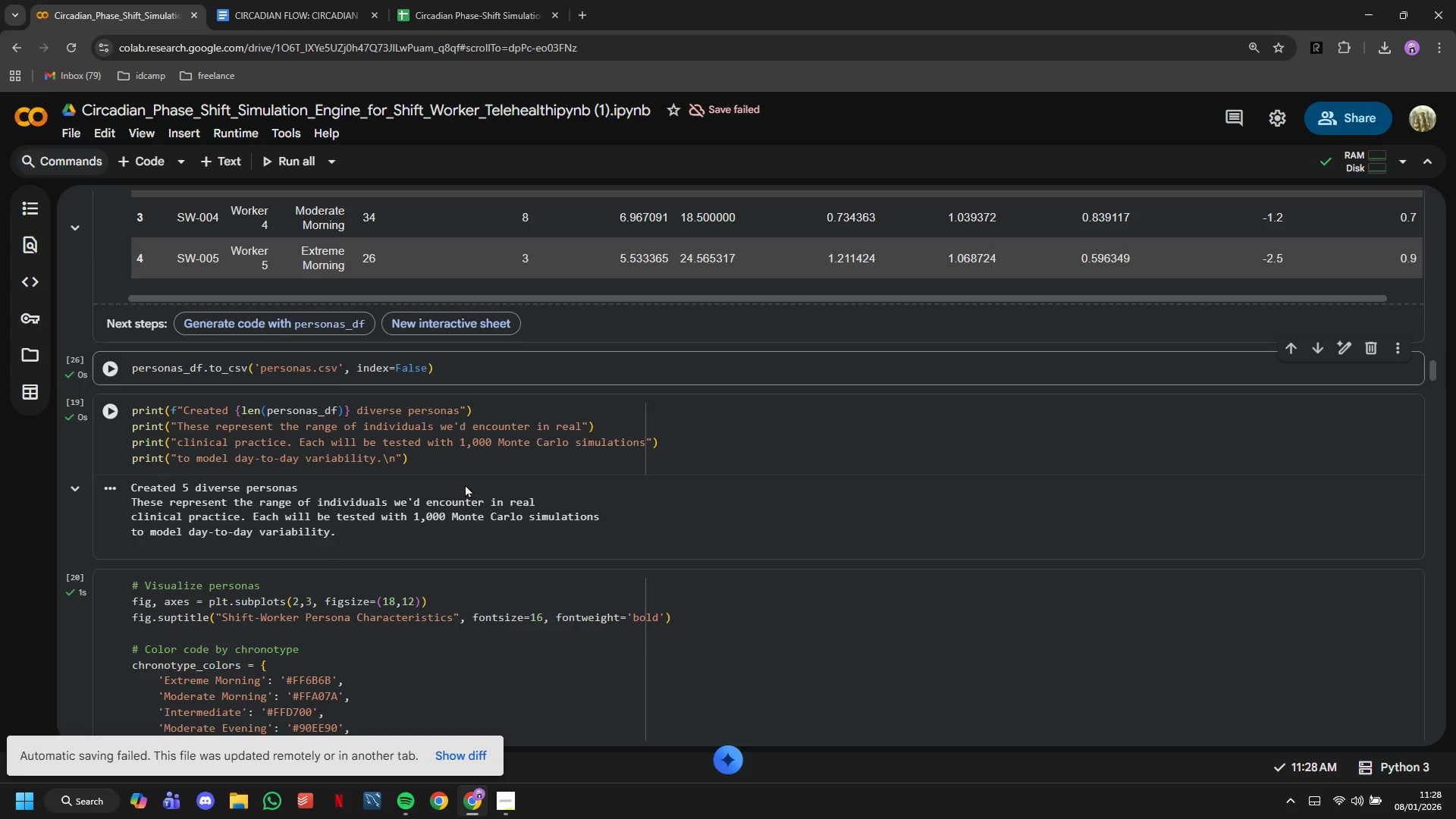 
wait(23.38)
 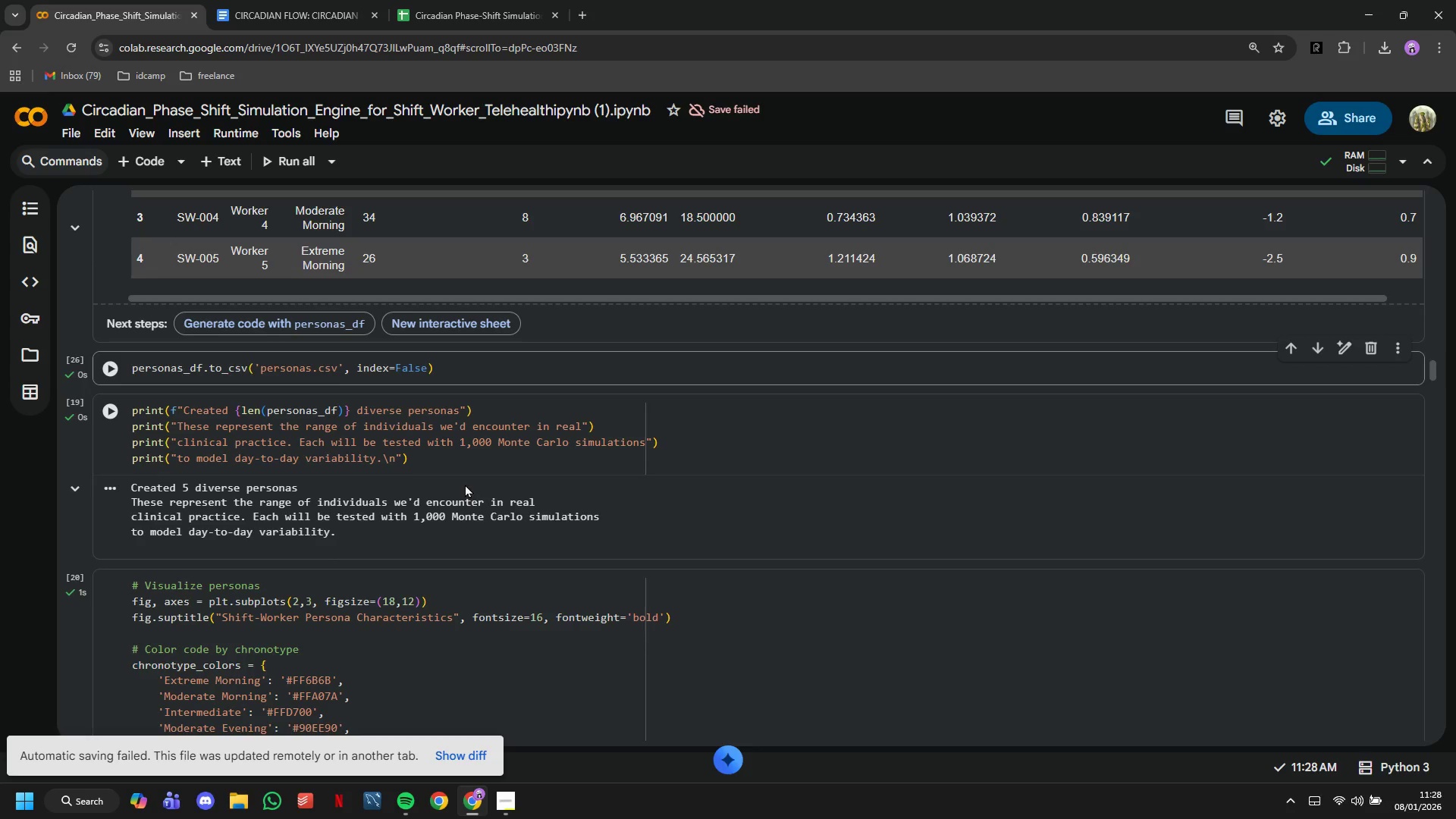 
left_click([109, 372])
 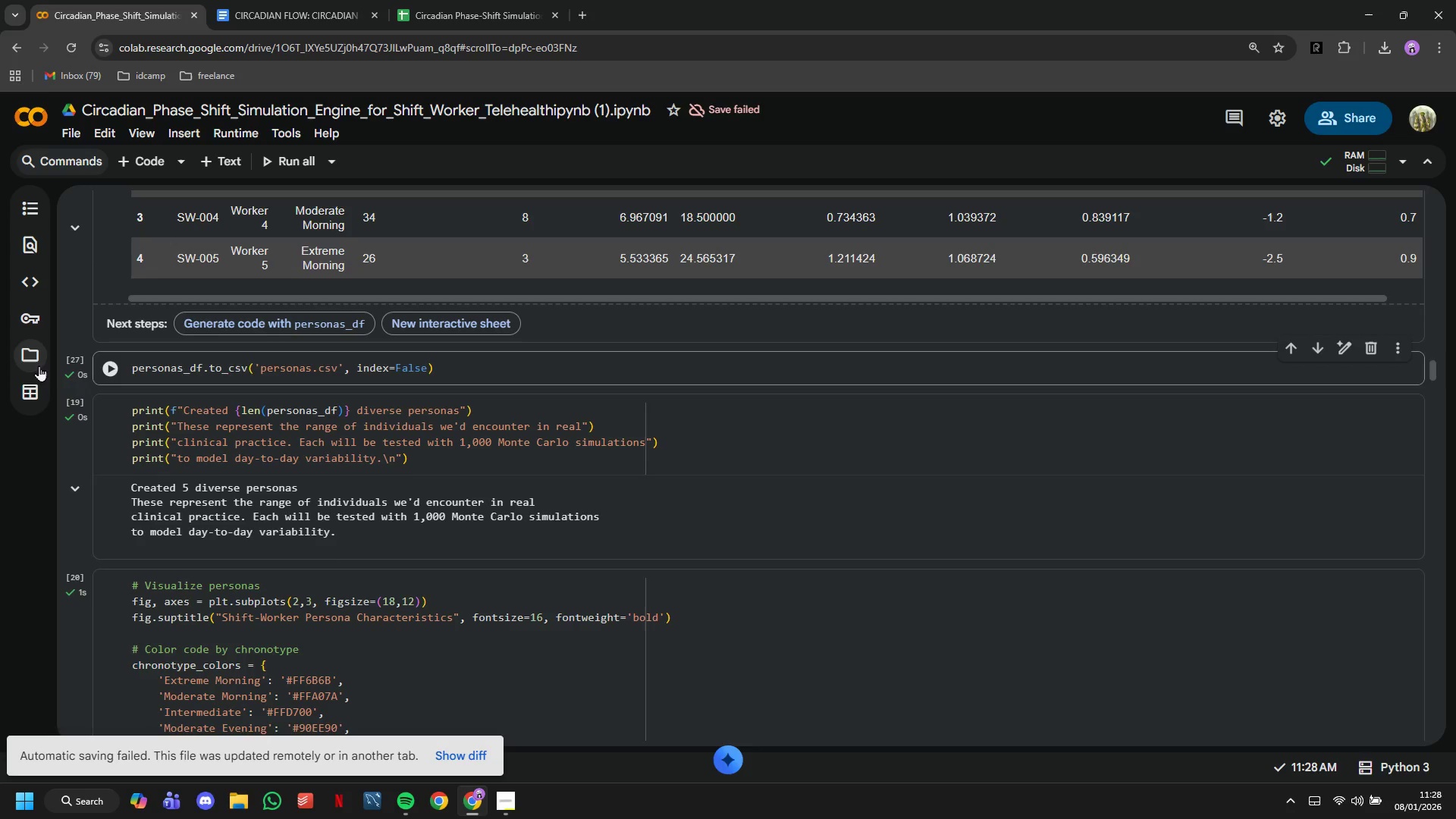 
left_click([31, 362])
 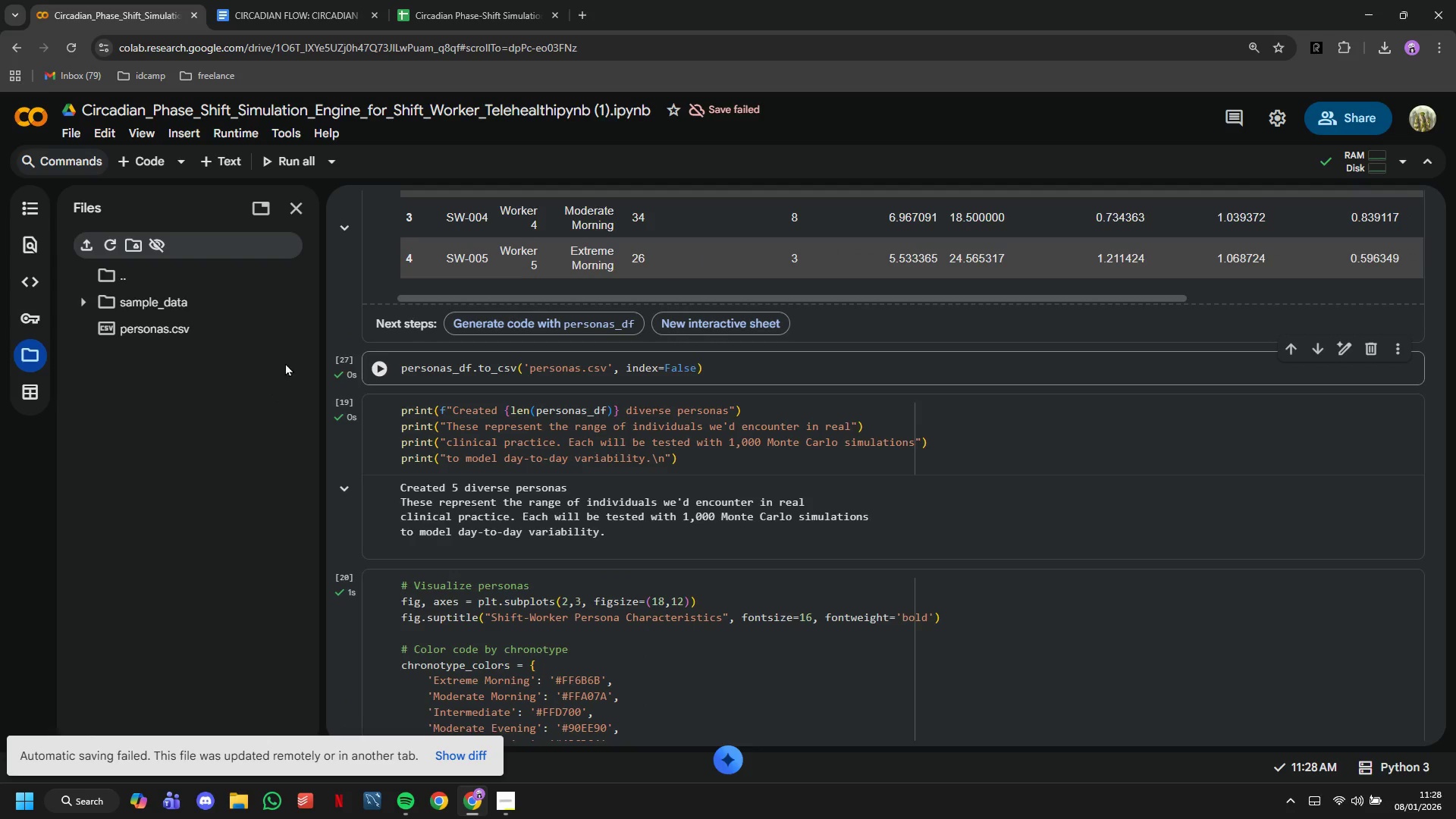 
left_click([290, 331])
 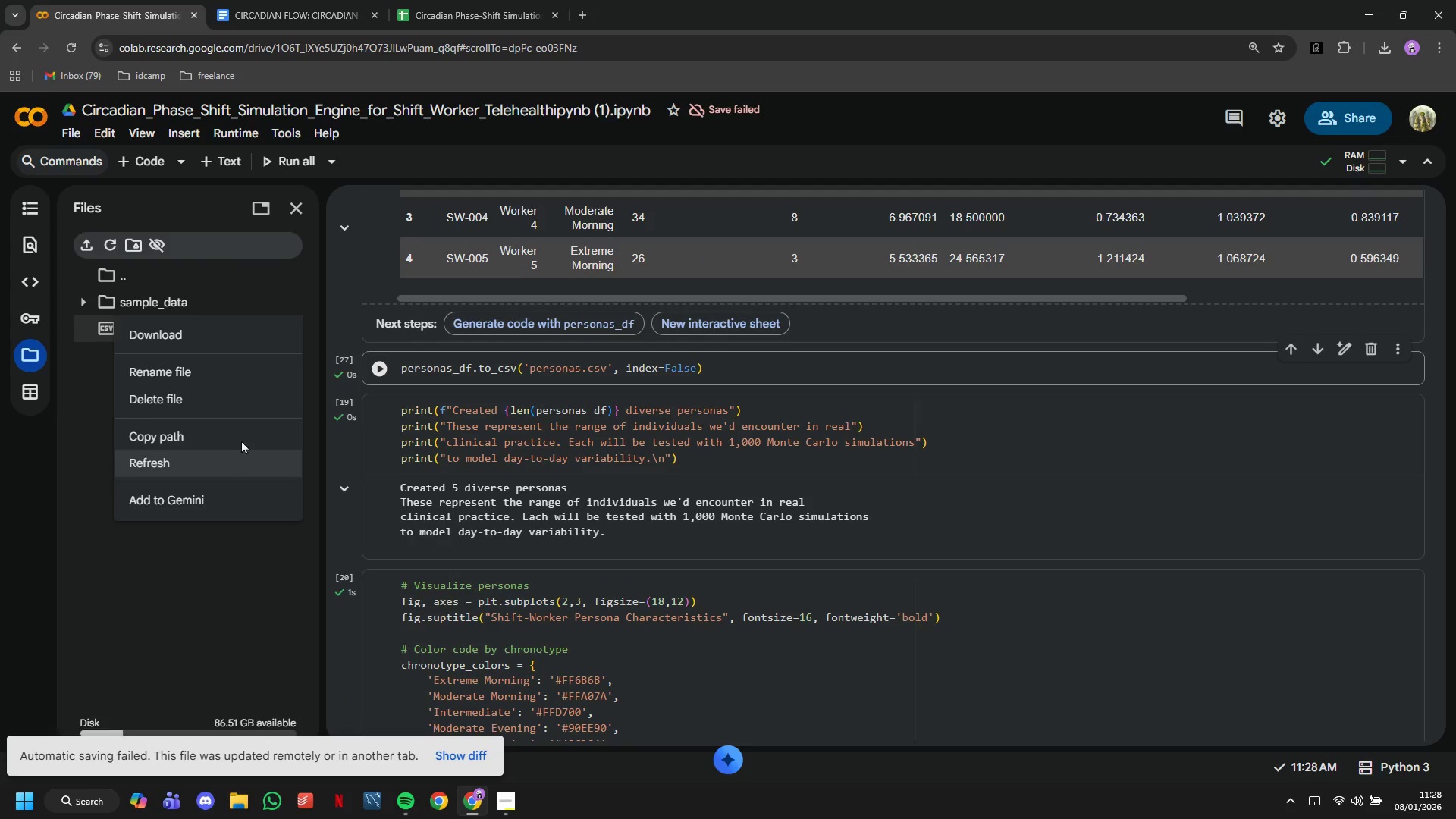 
left_click([228, 327])
 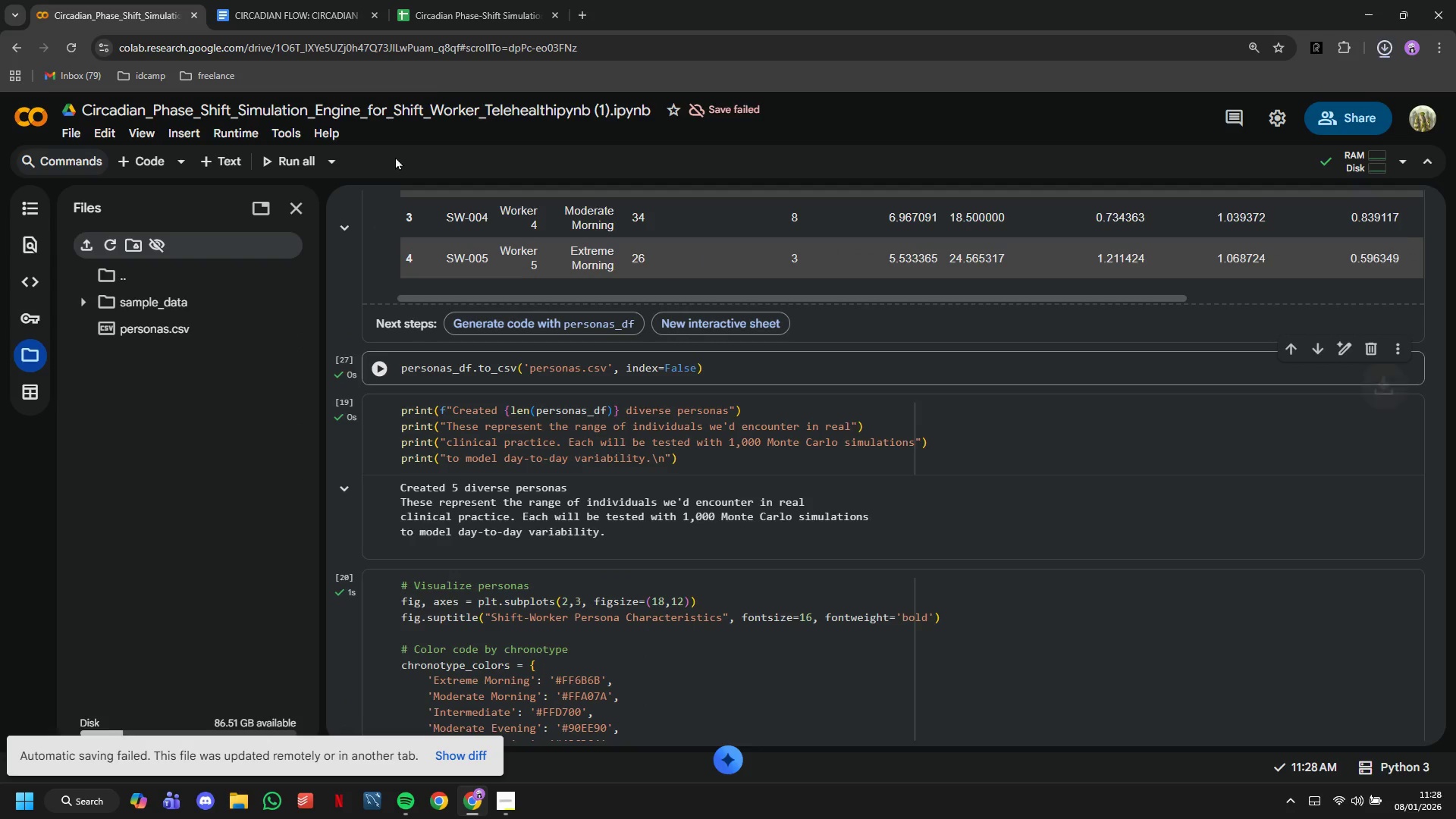 
left_click([445, 0])
 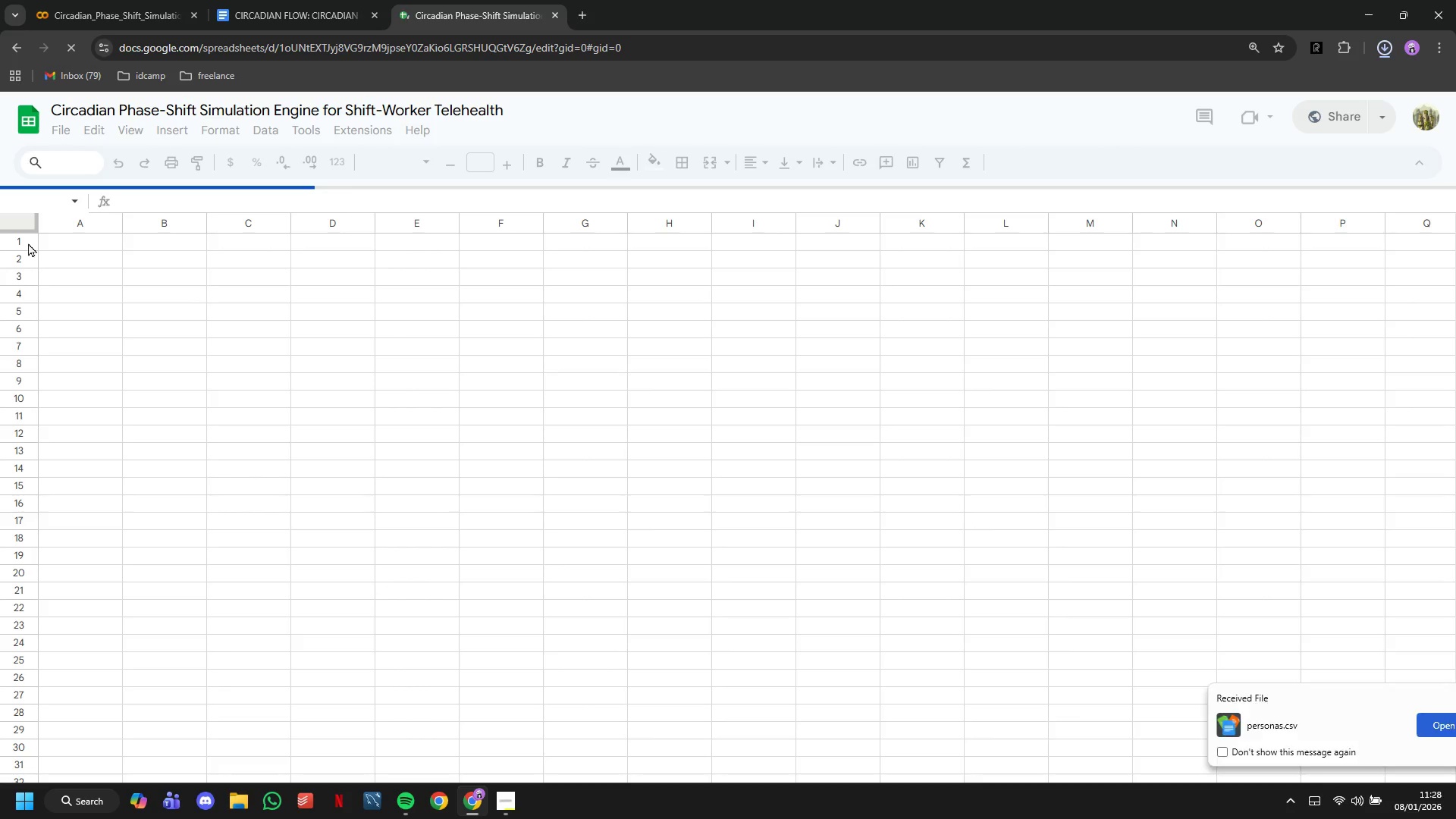 
left_click([59, 130])
 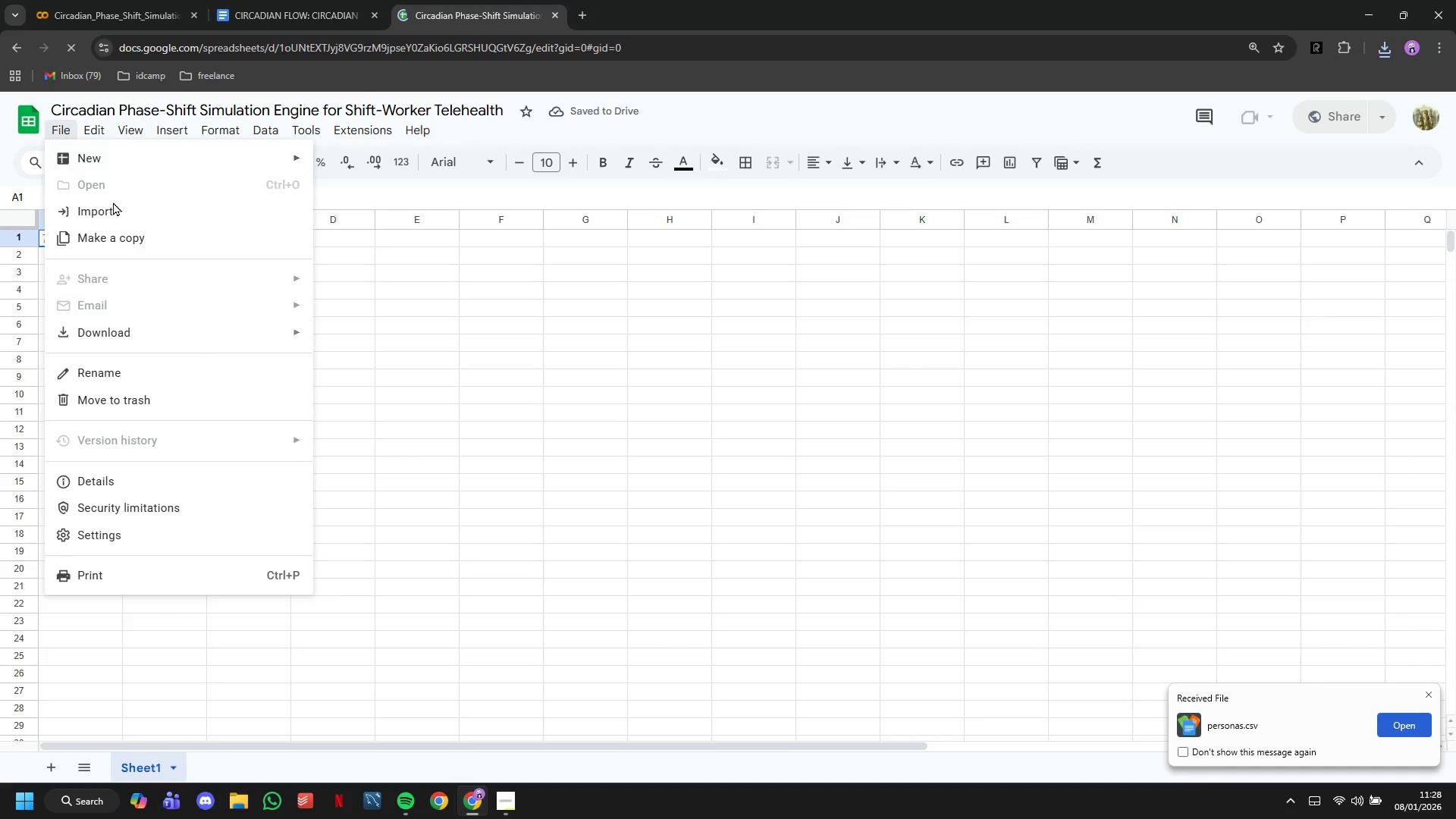 
left_click([113, 202])
 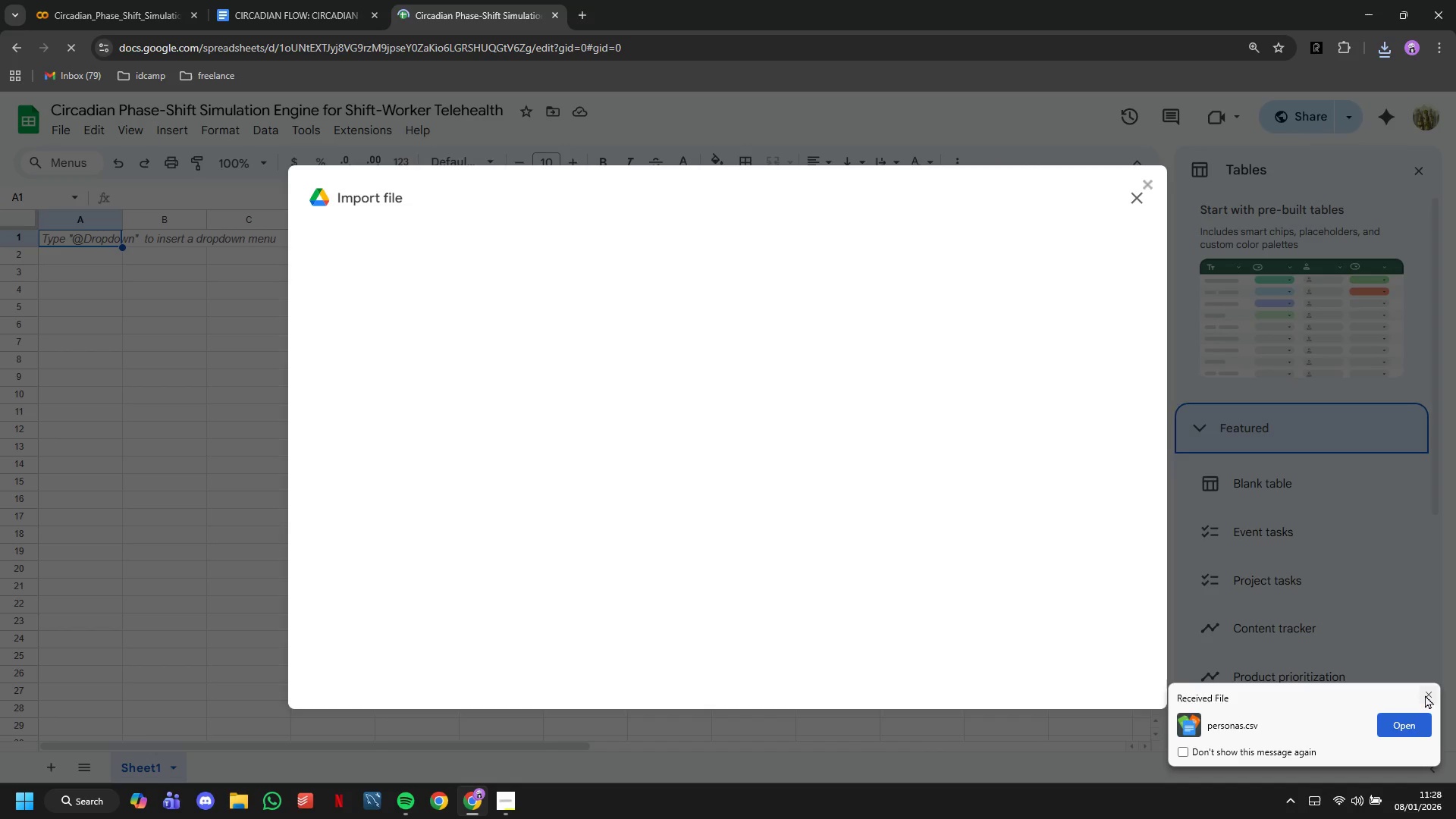 
left_click([1429, 695])
 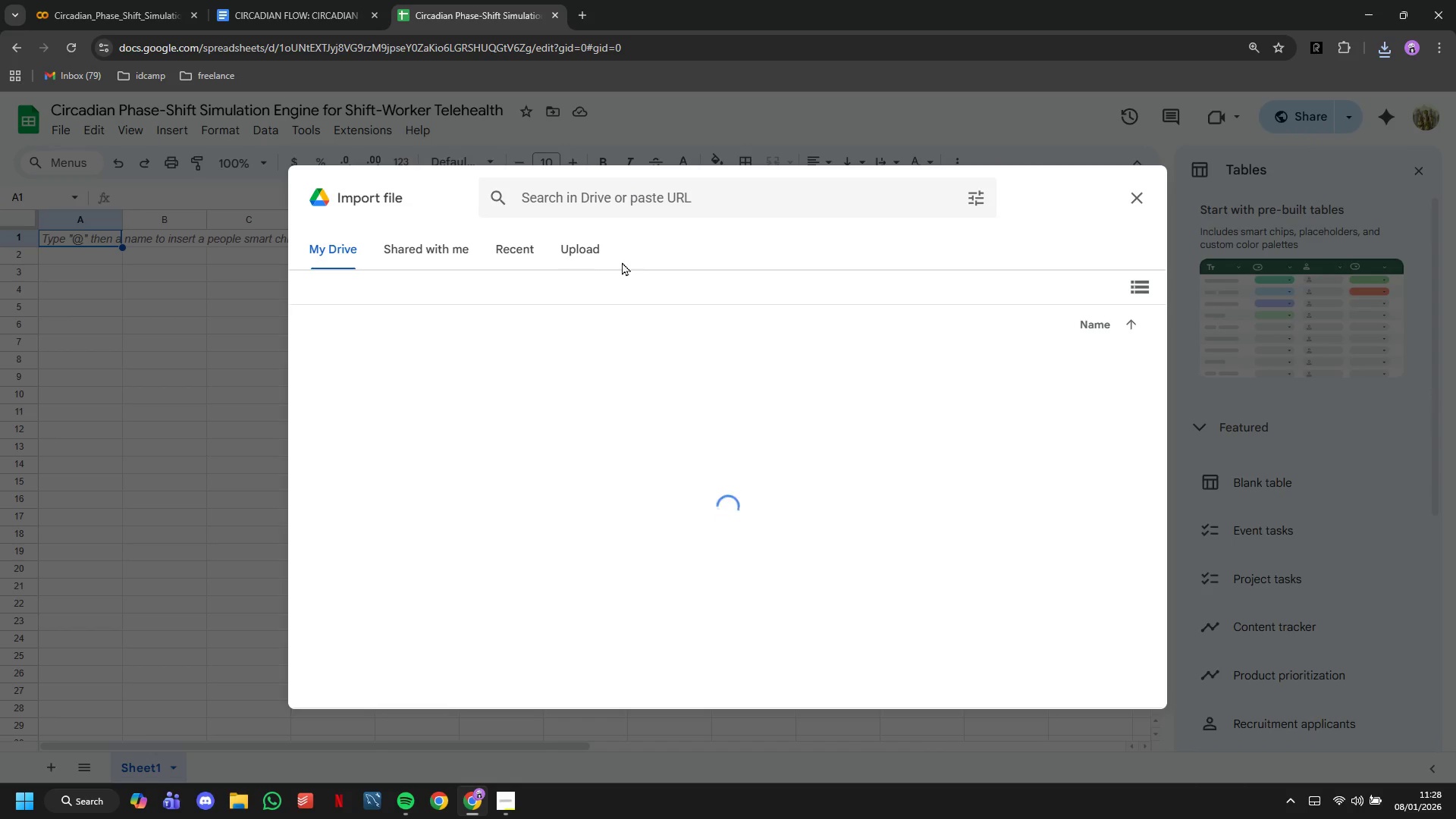 
left_click([592, 250])
 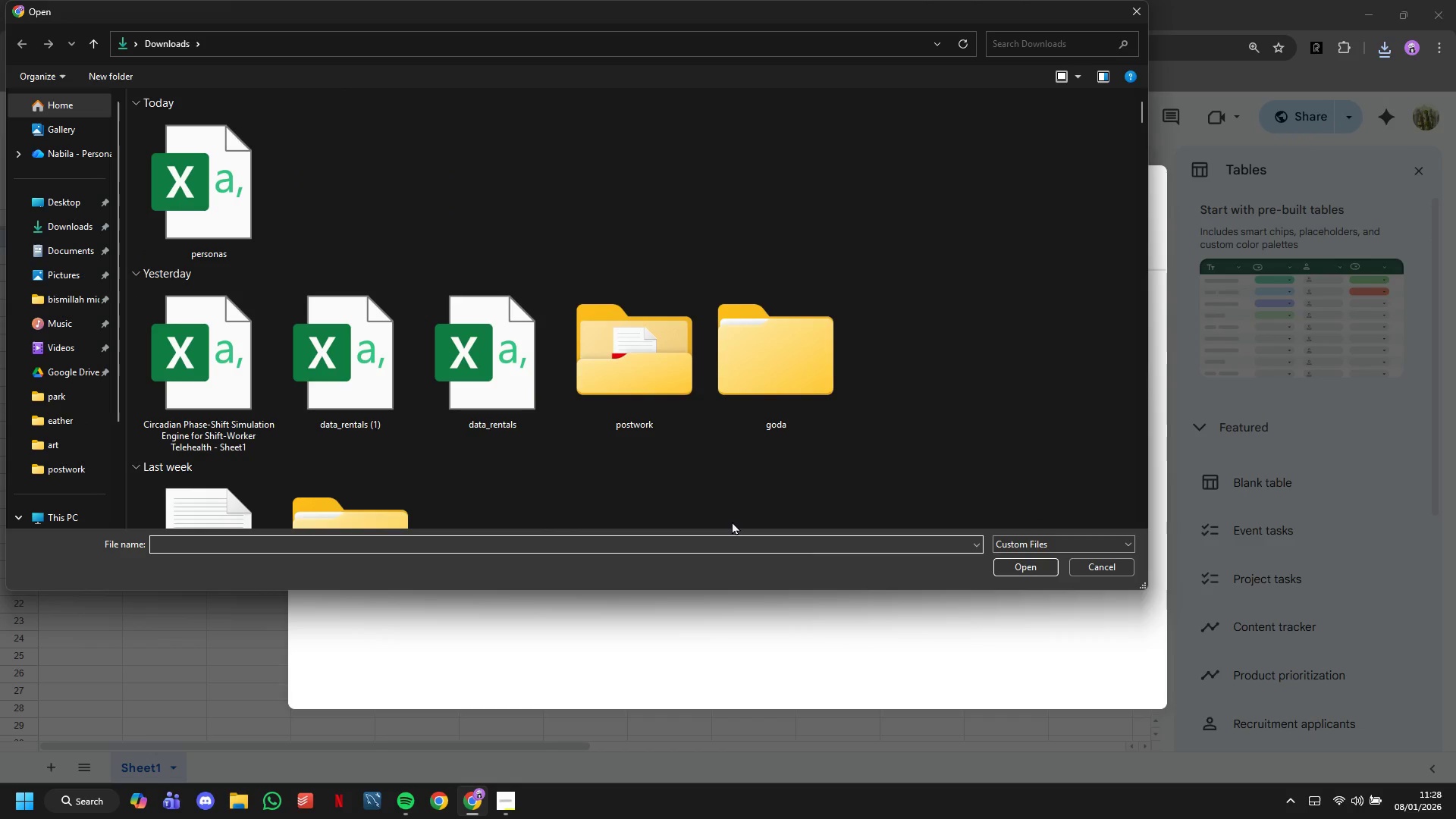 
wait(12.8)
 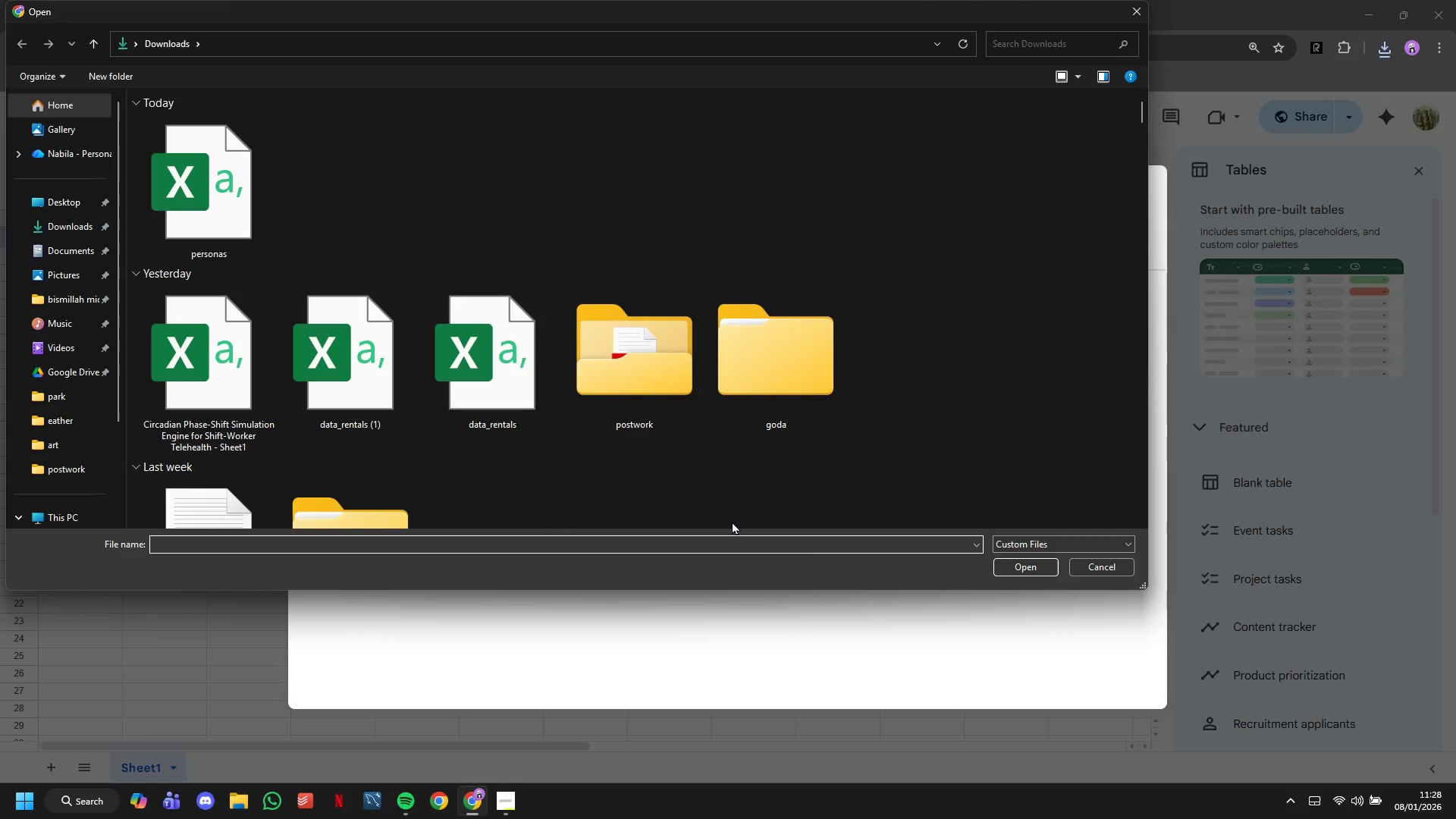 
double_click([193, 145])
 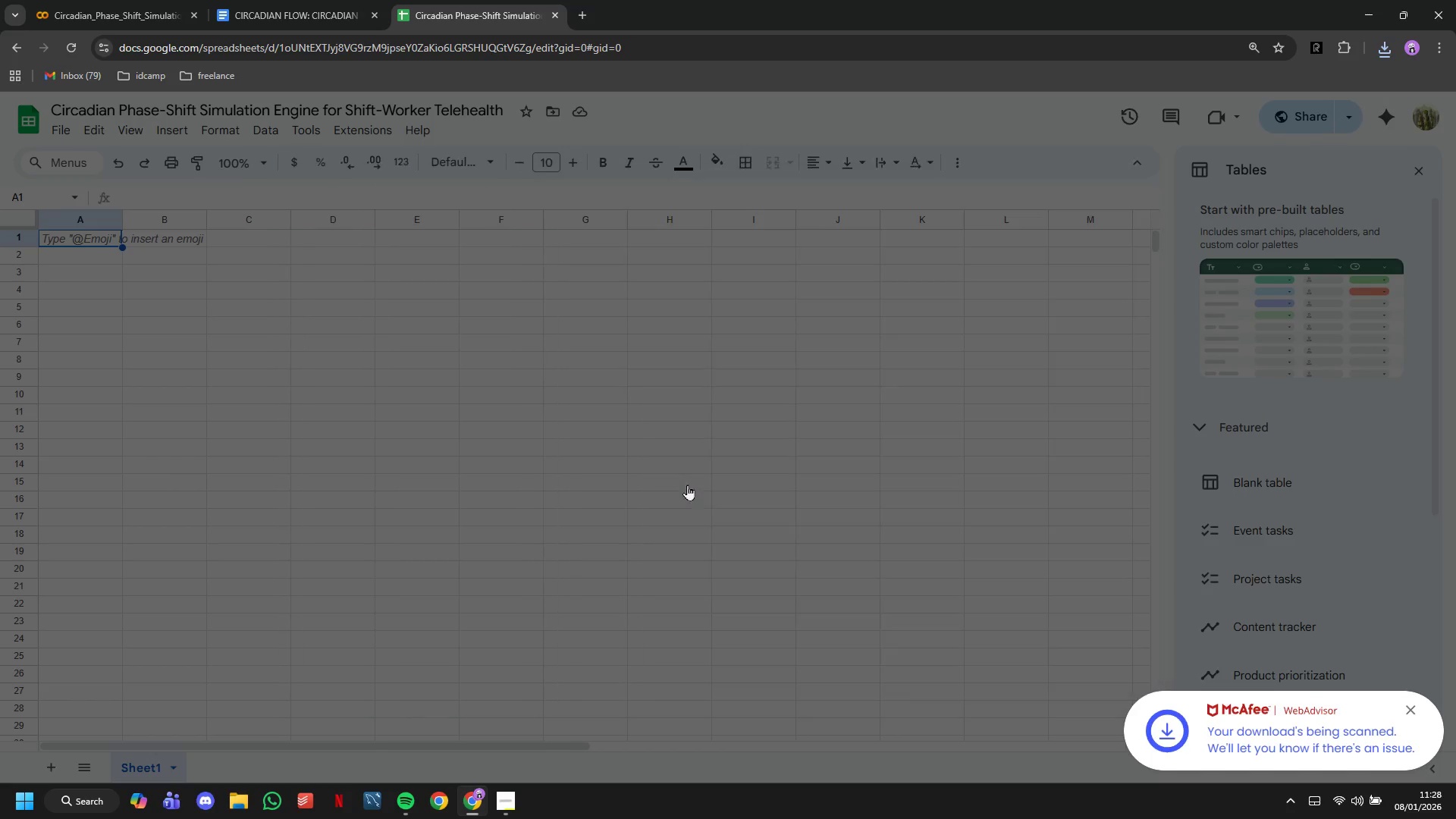 
left_click([682, 447])
 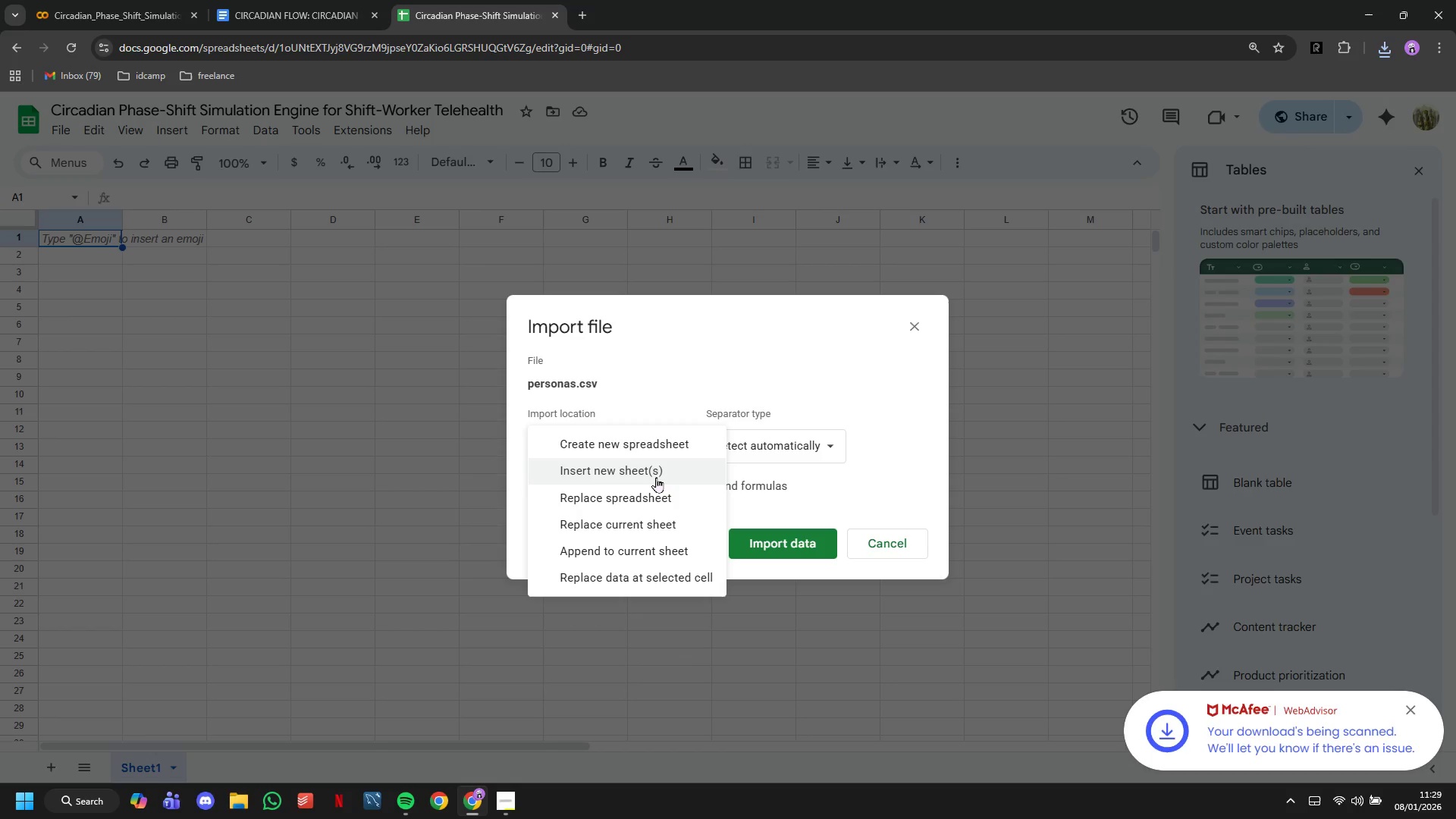 
left_click([656, 477])
 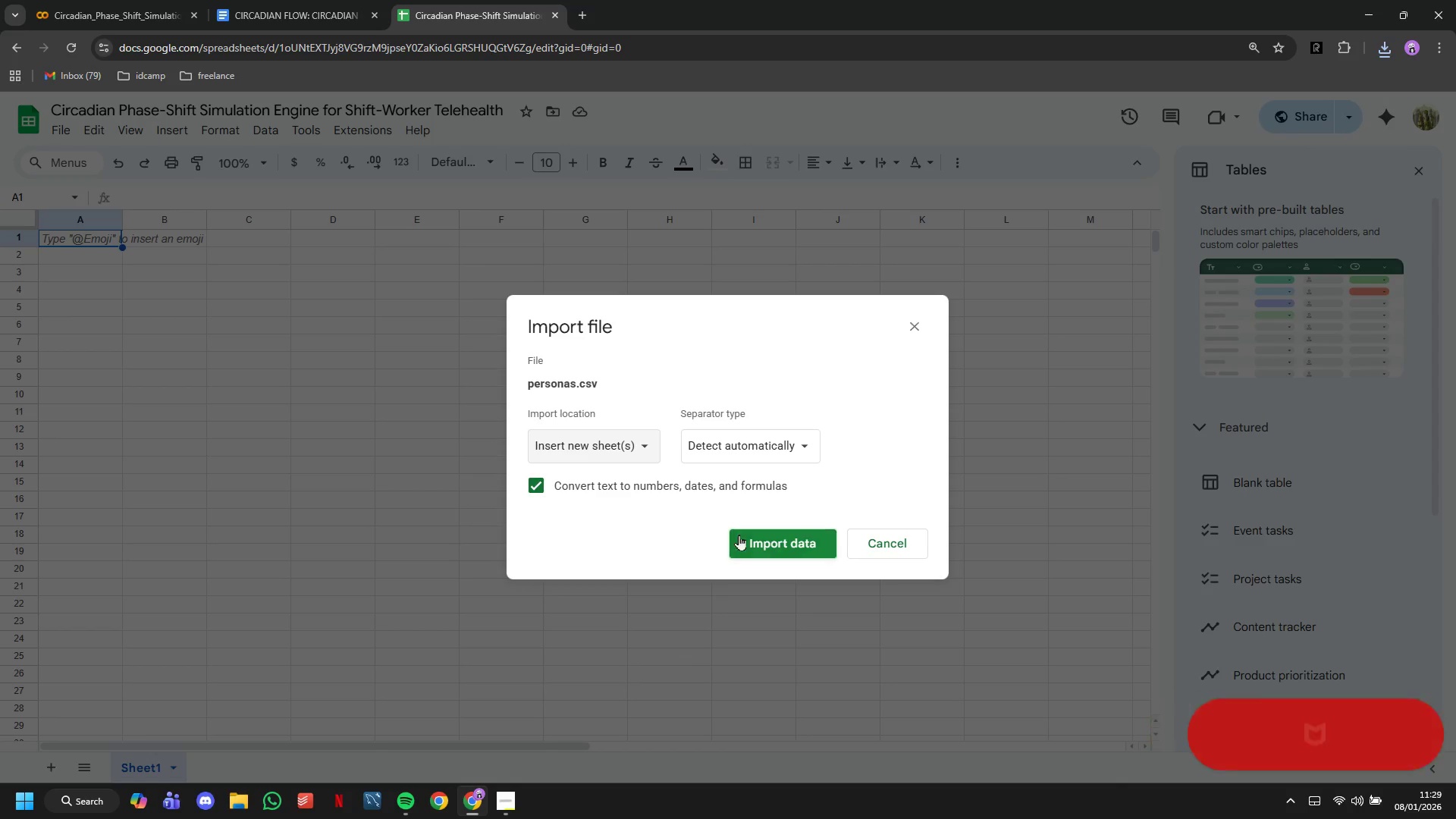 
left_click([739, 536])
 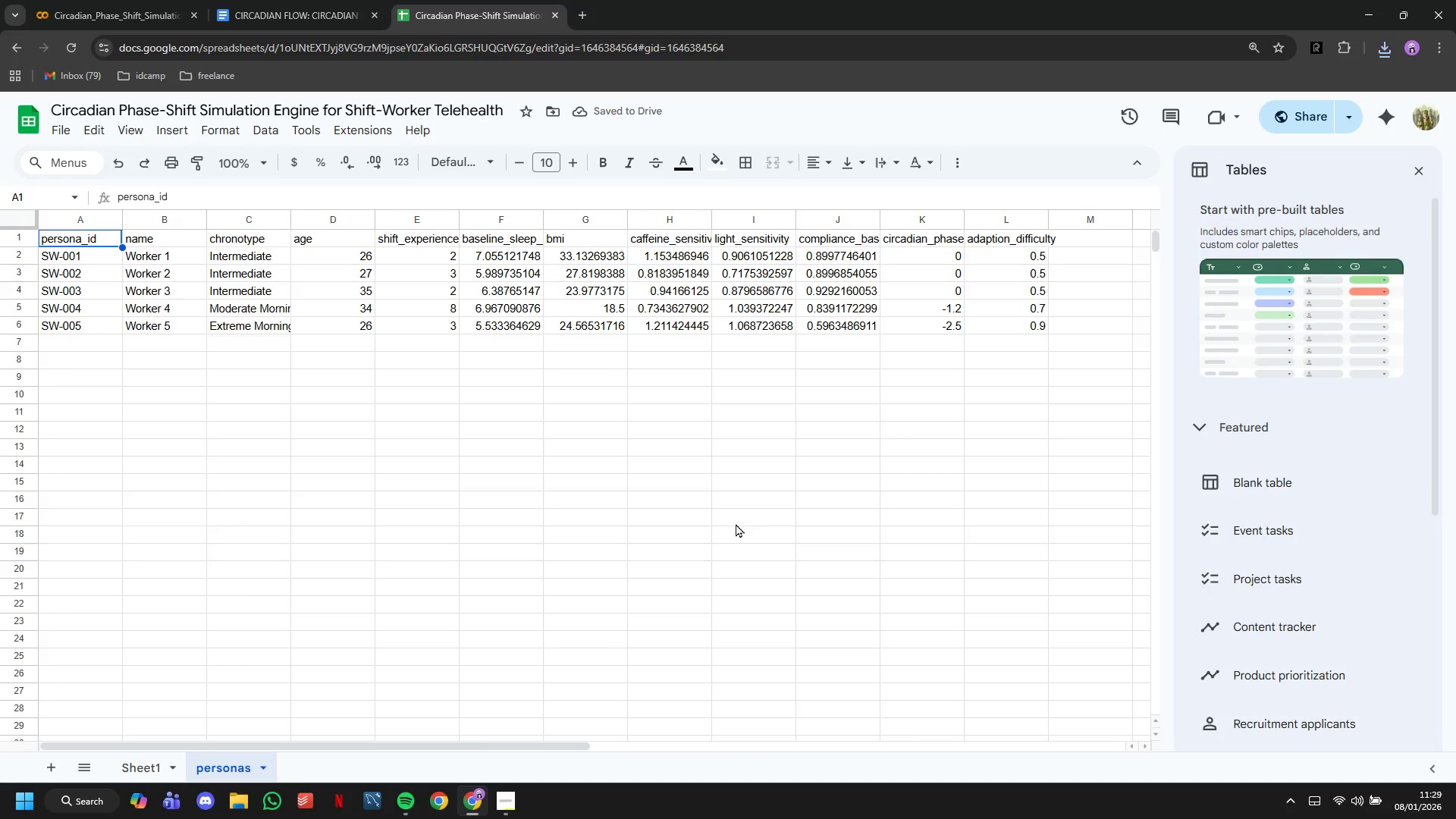 
wait(7.94)
 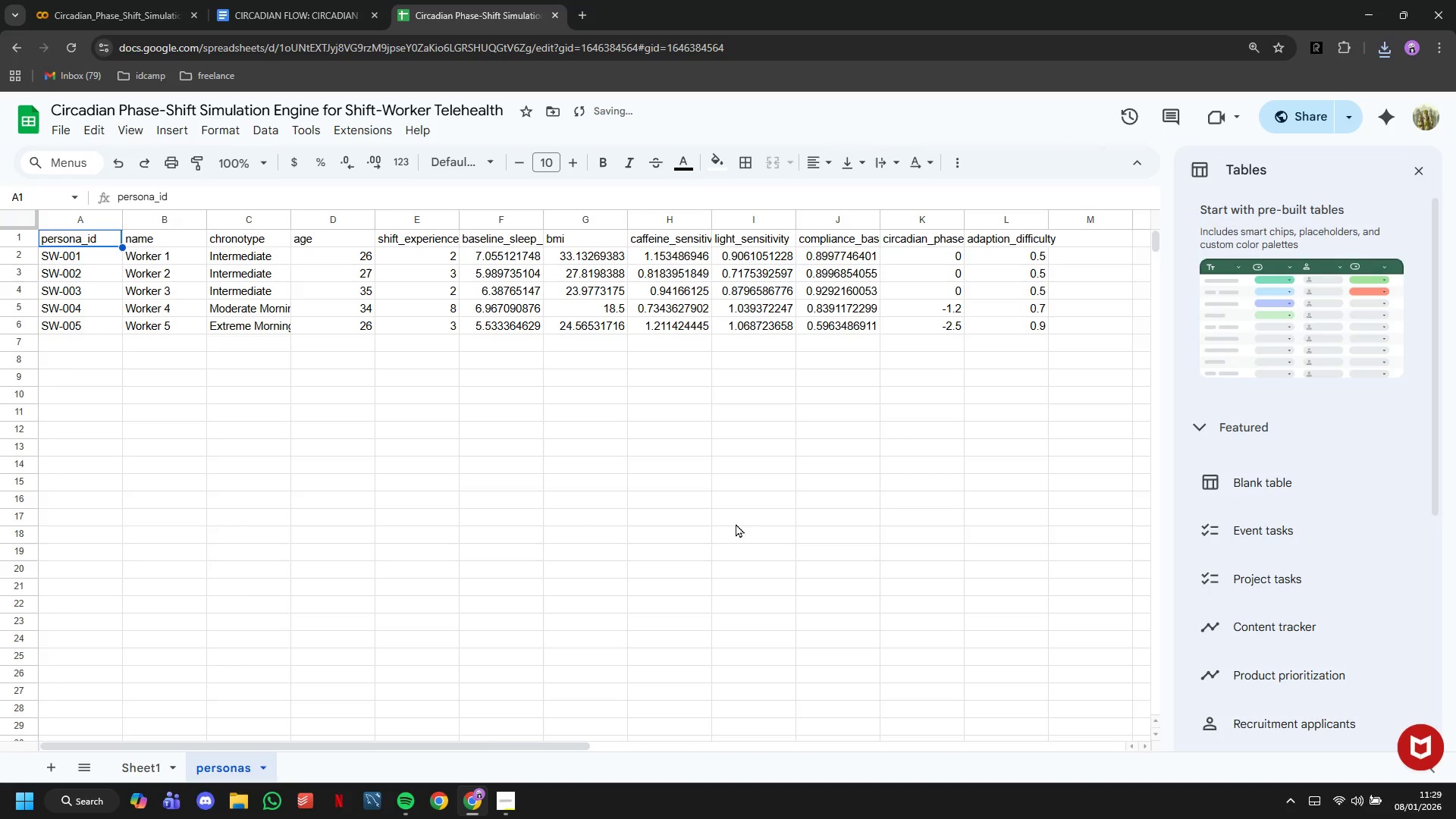 
left_click([1423, 169])
 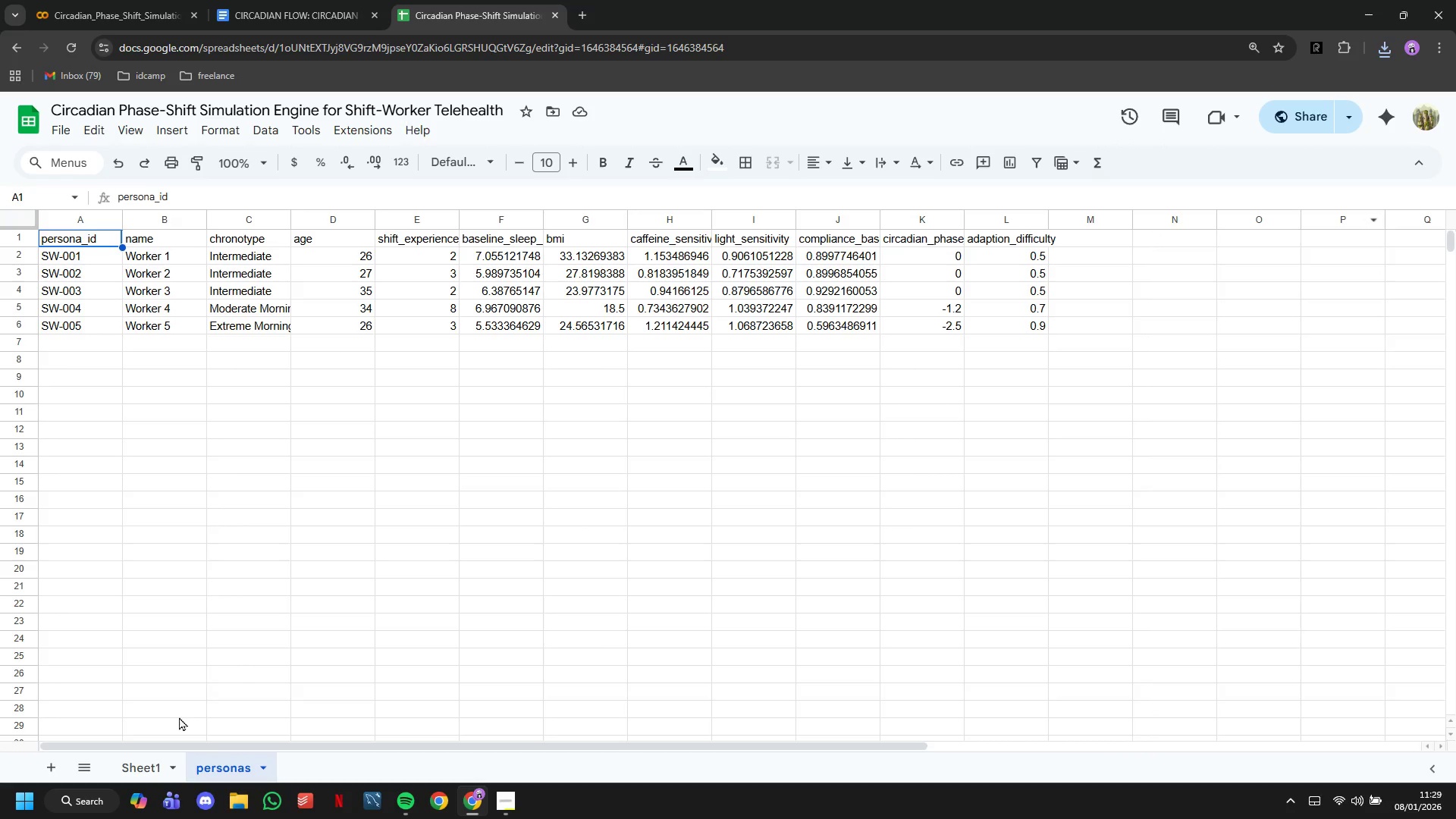 
left_click([149, 767])
 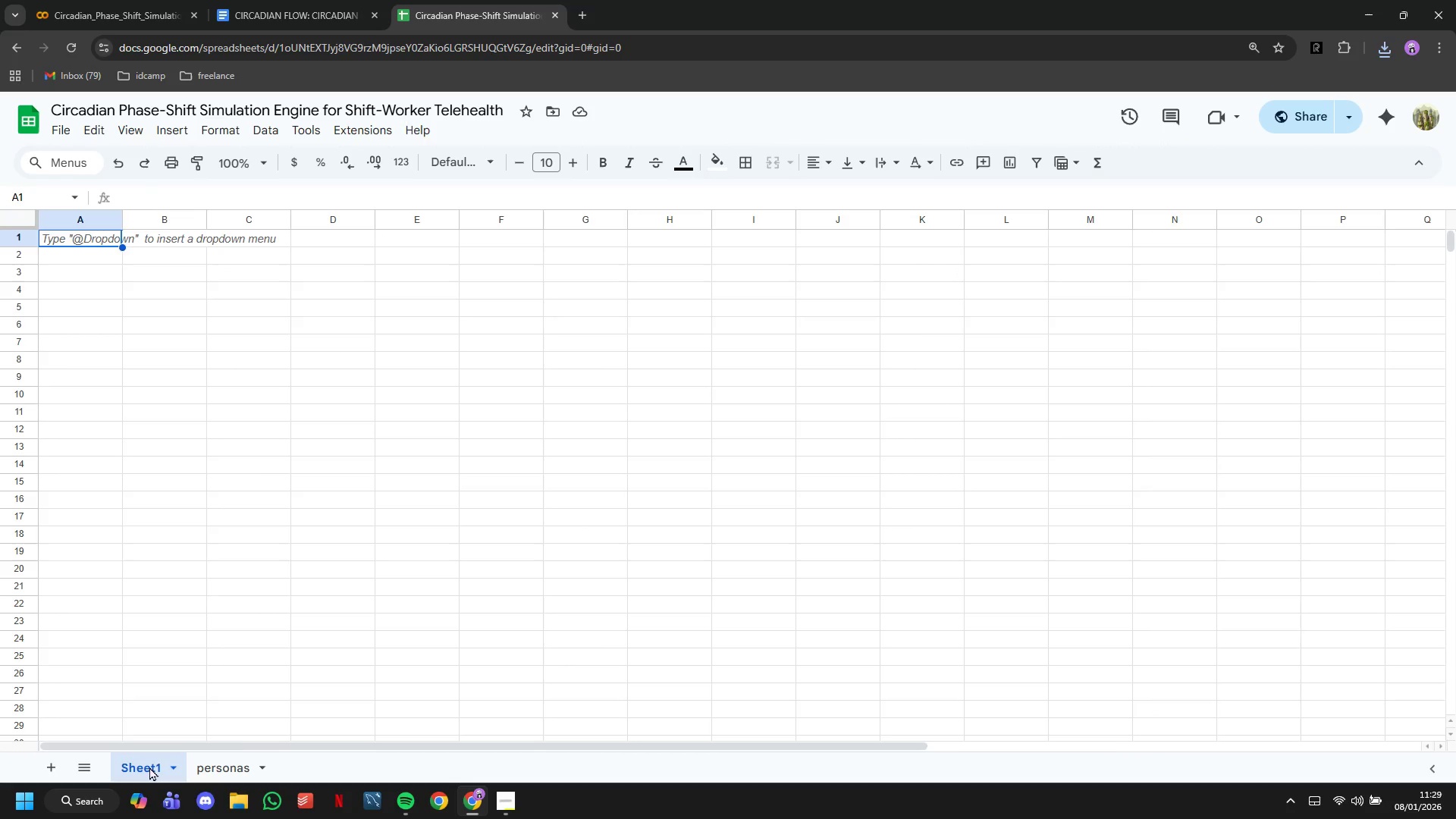 
right_click([149, 767])
 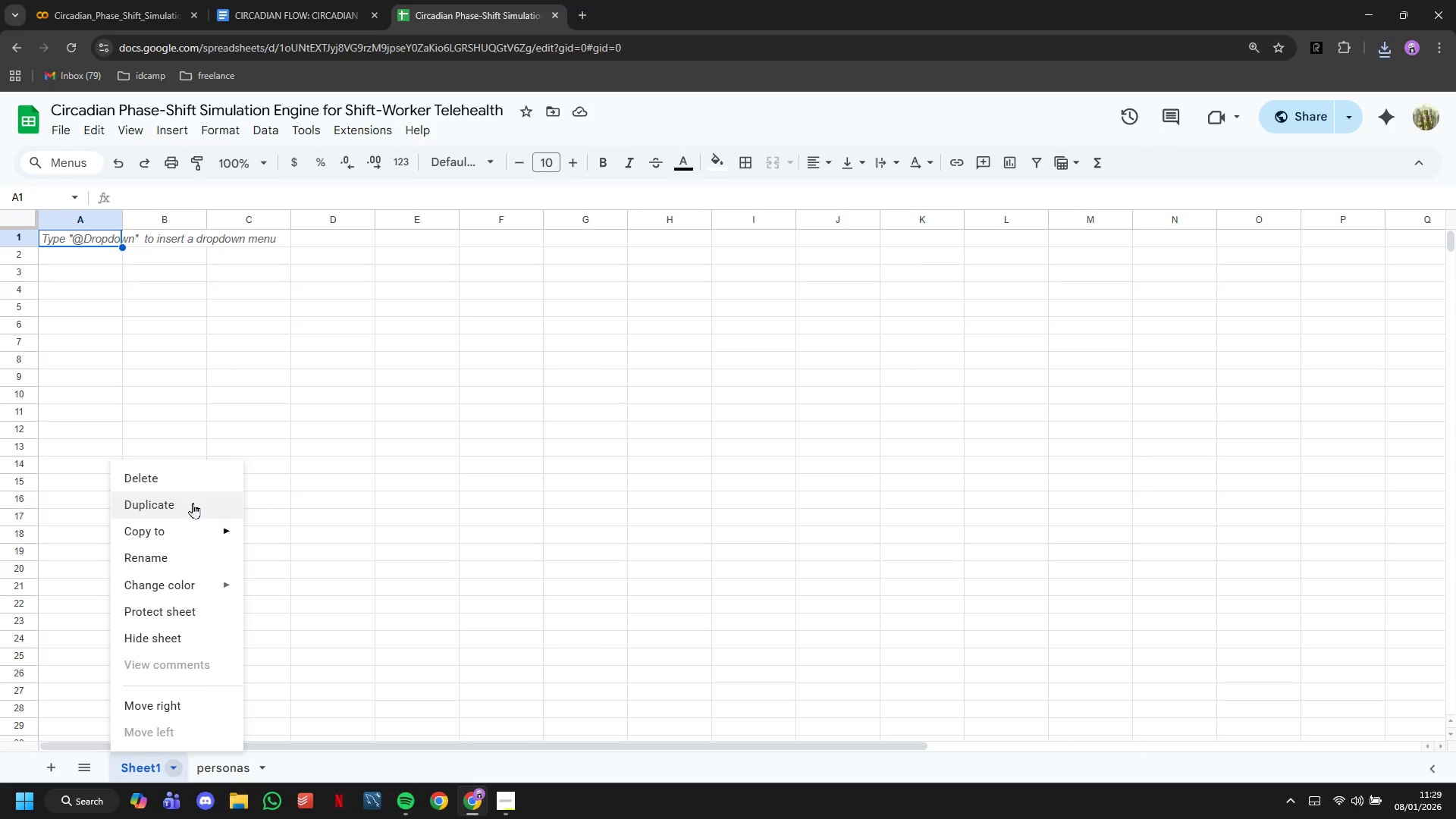 
left_click([187, 487])
 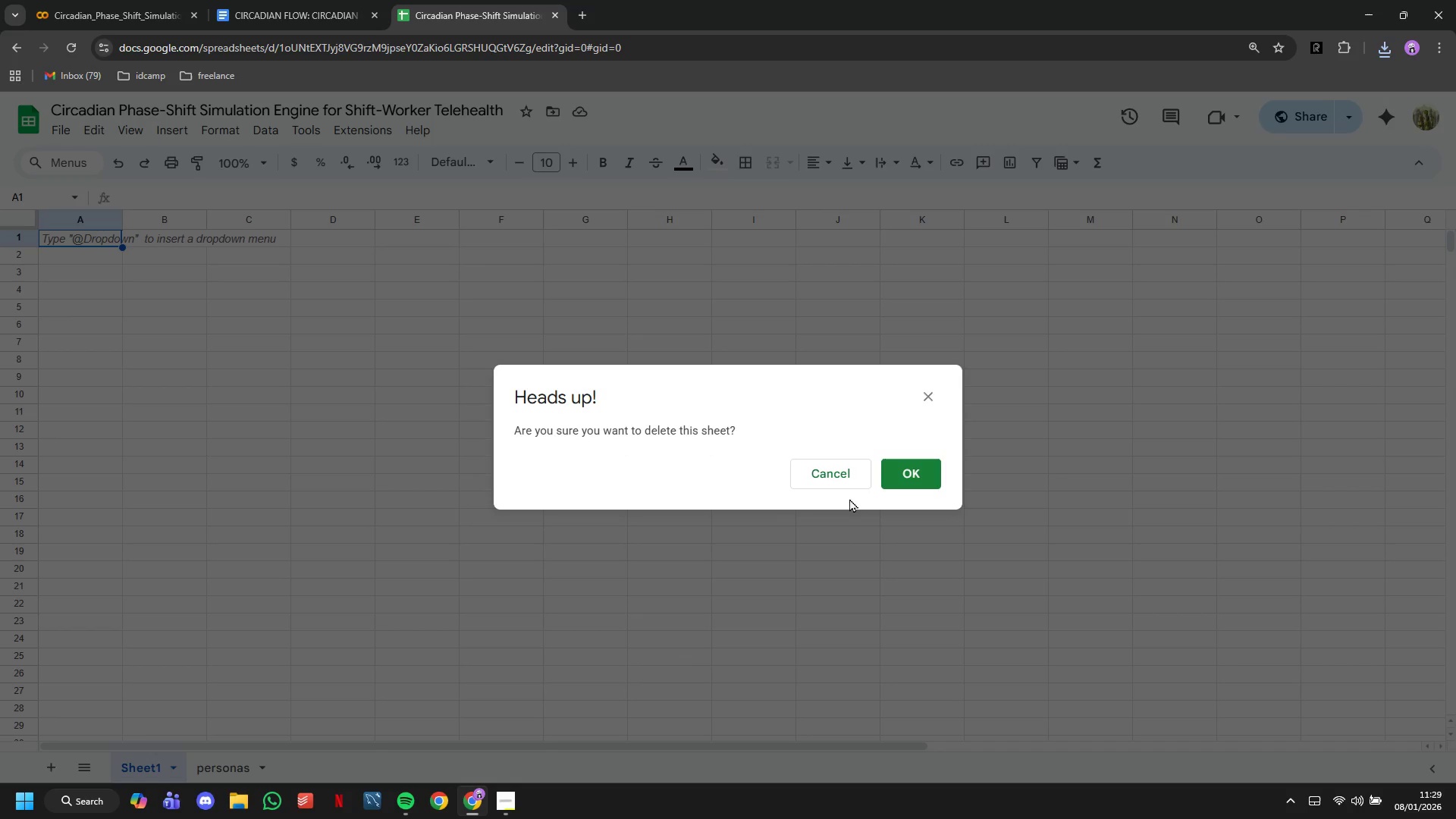 
left_click([907, 482])
 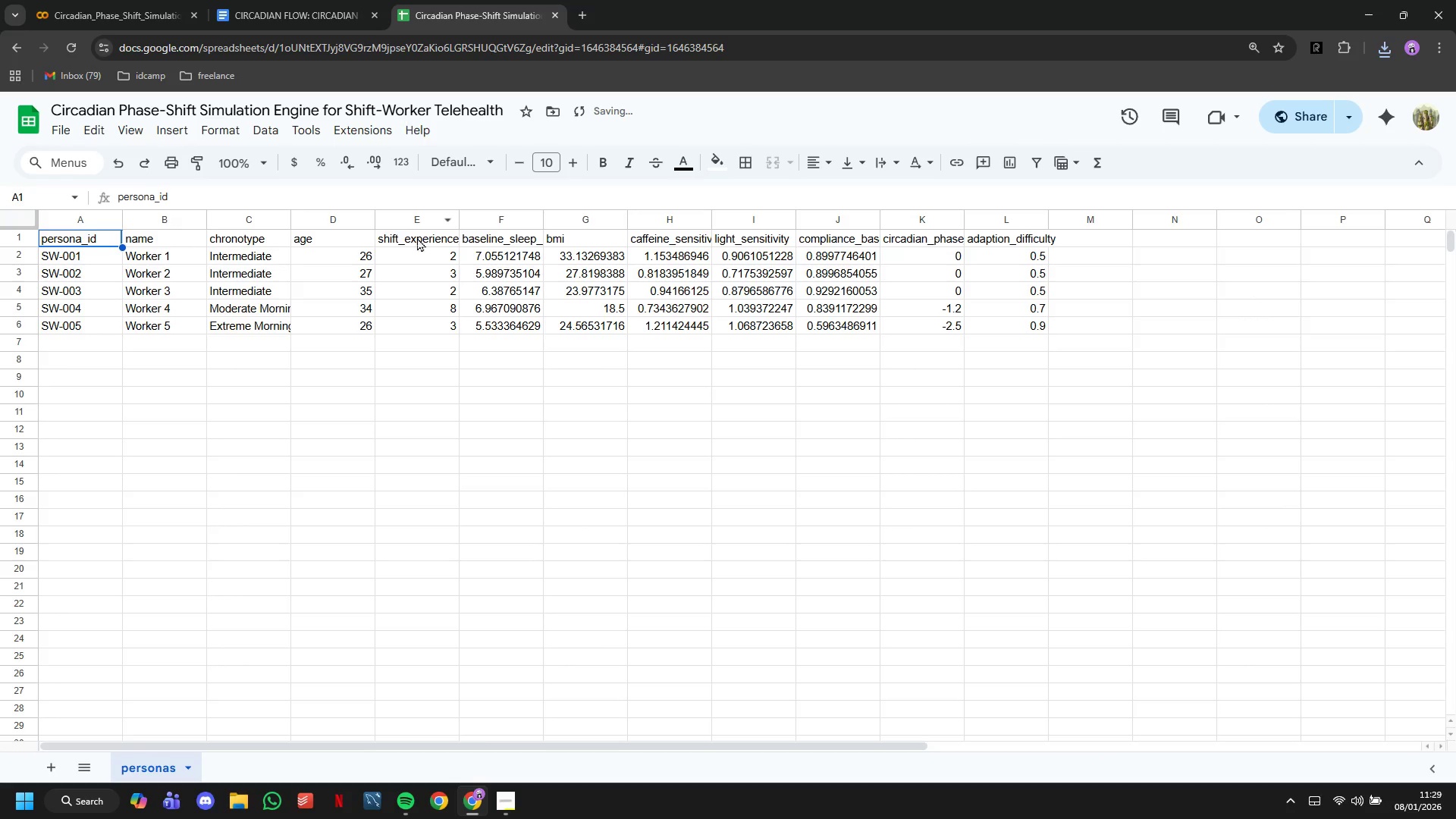 
left_click([147, 0])
 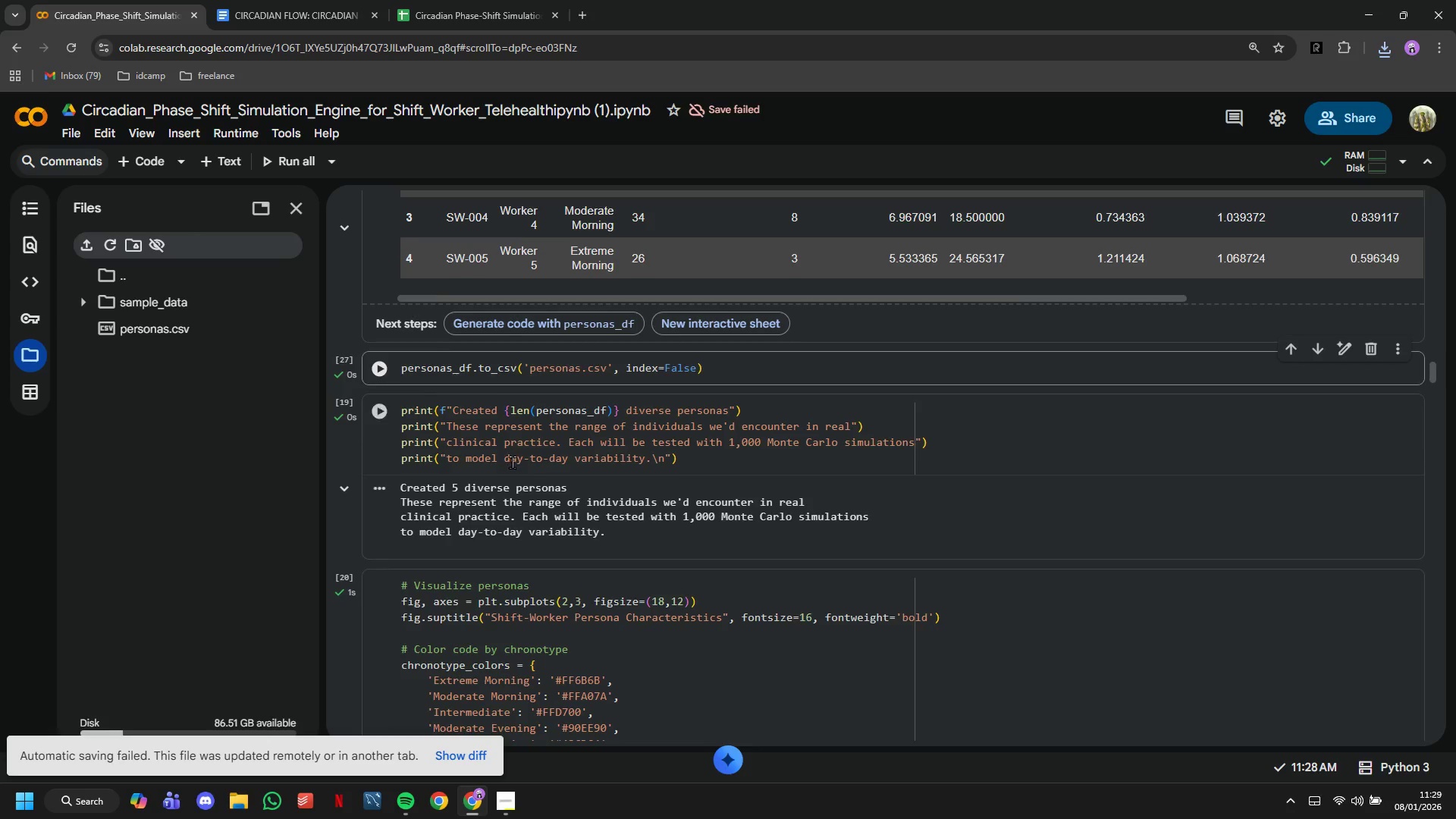 
scroll: coordinate [512, 462], scroll_direction: down, amount: 3.0
 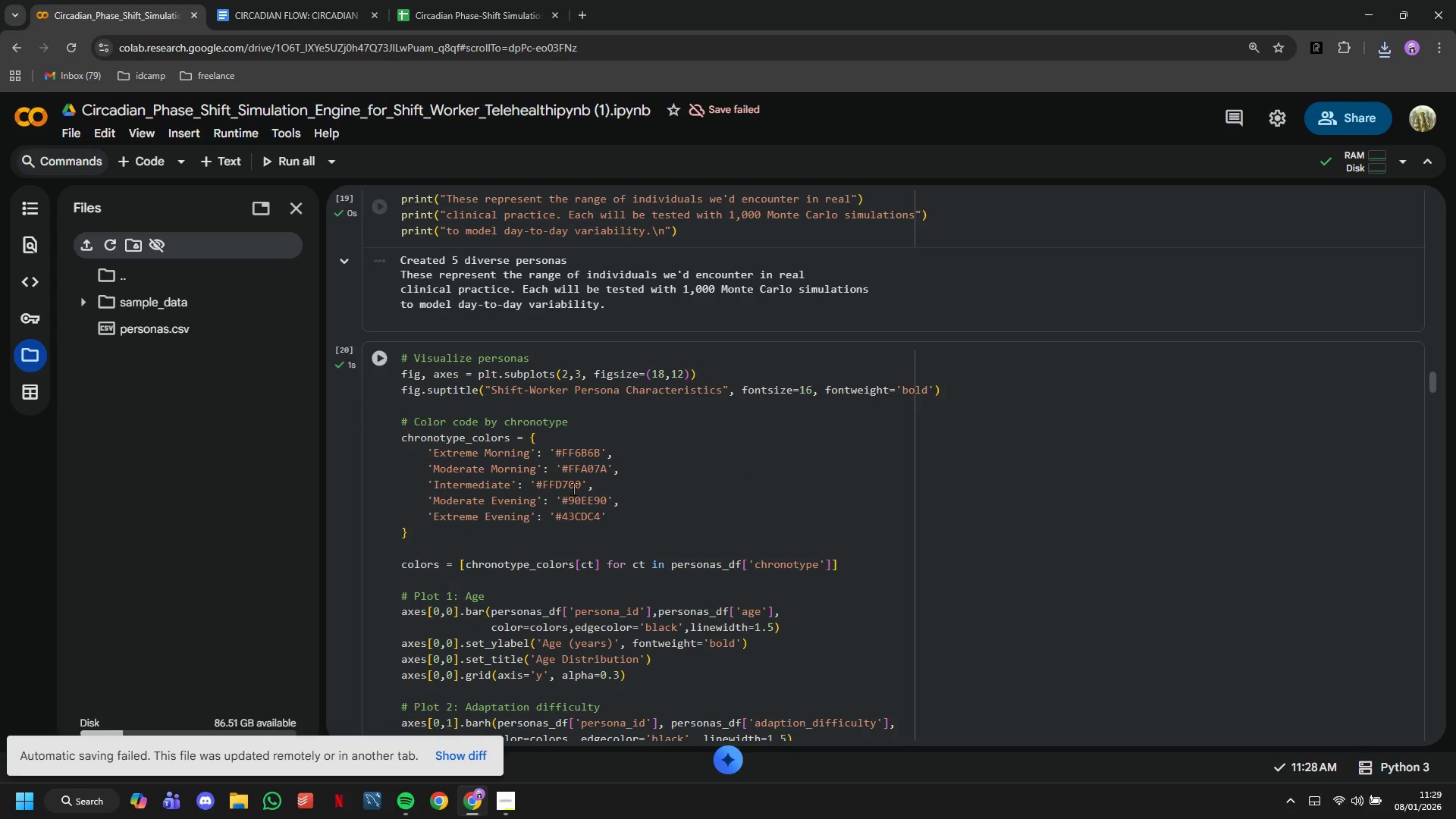 
scroll: coordinate [795, 448], scroll_direction: up, amount: 17.0
 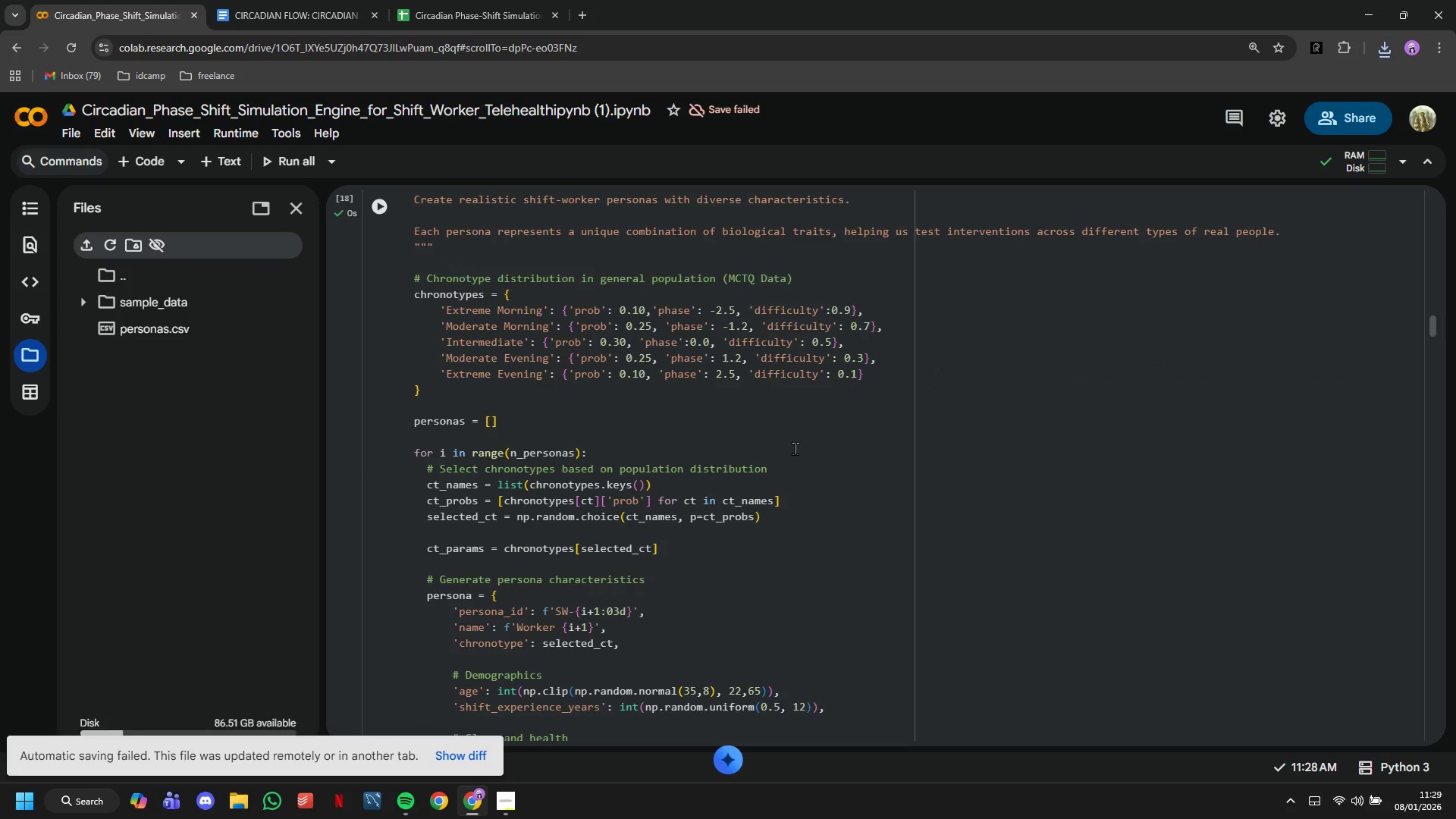 
scroll: coordinate [795, 448], scroll_direction: down, amount: 6.0
 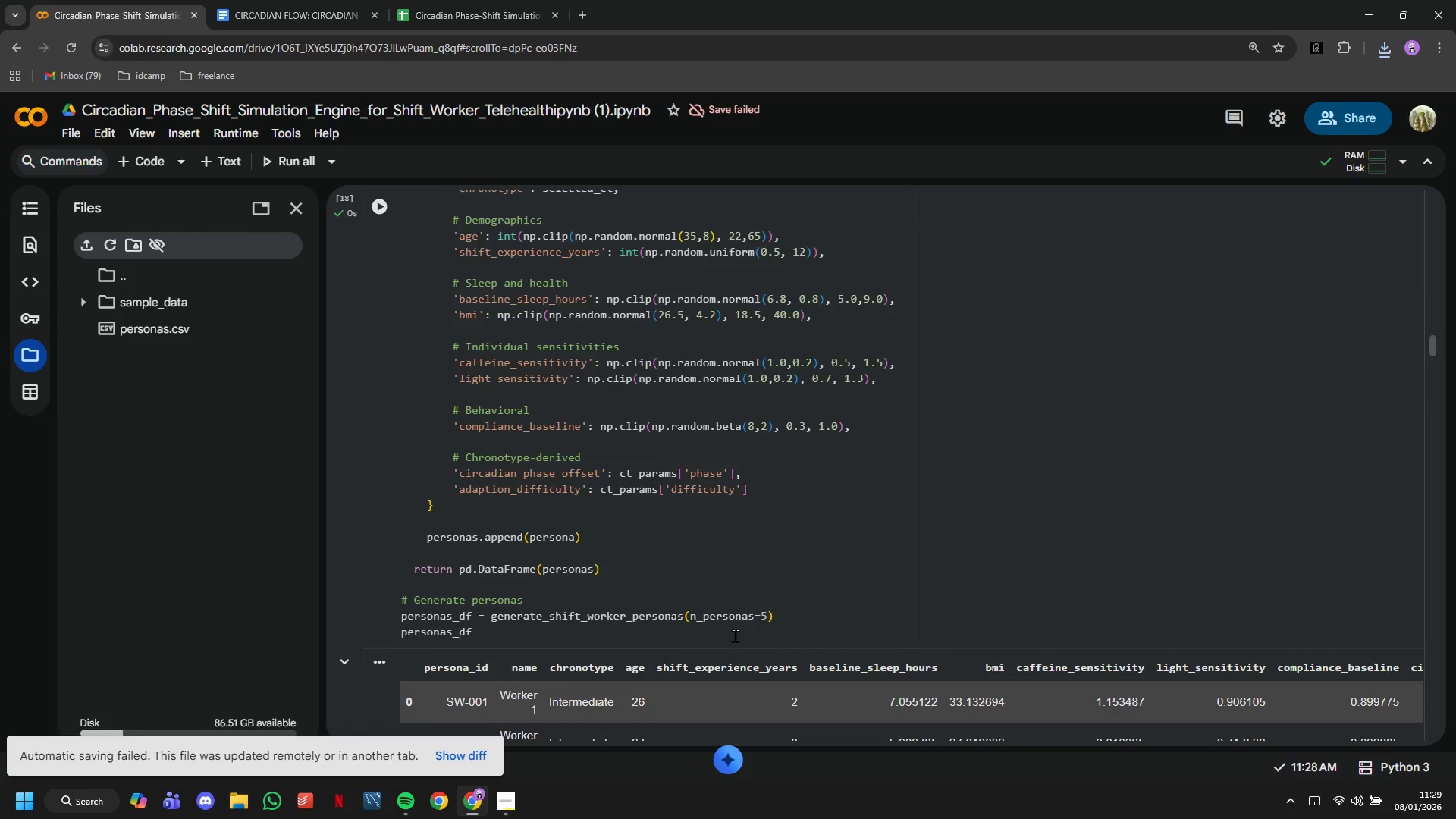 
left_click([767, 617])
 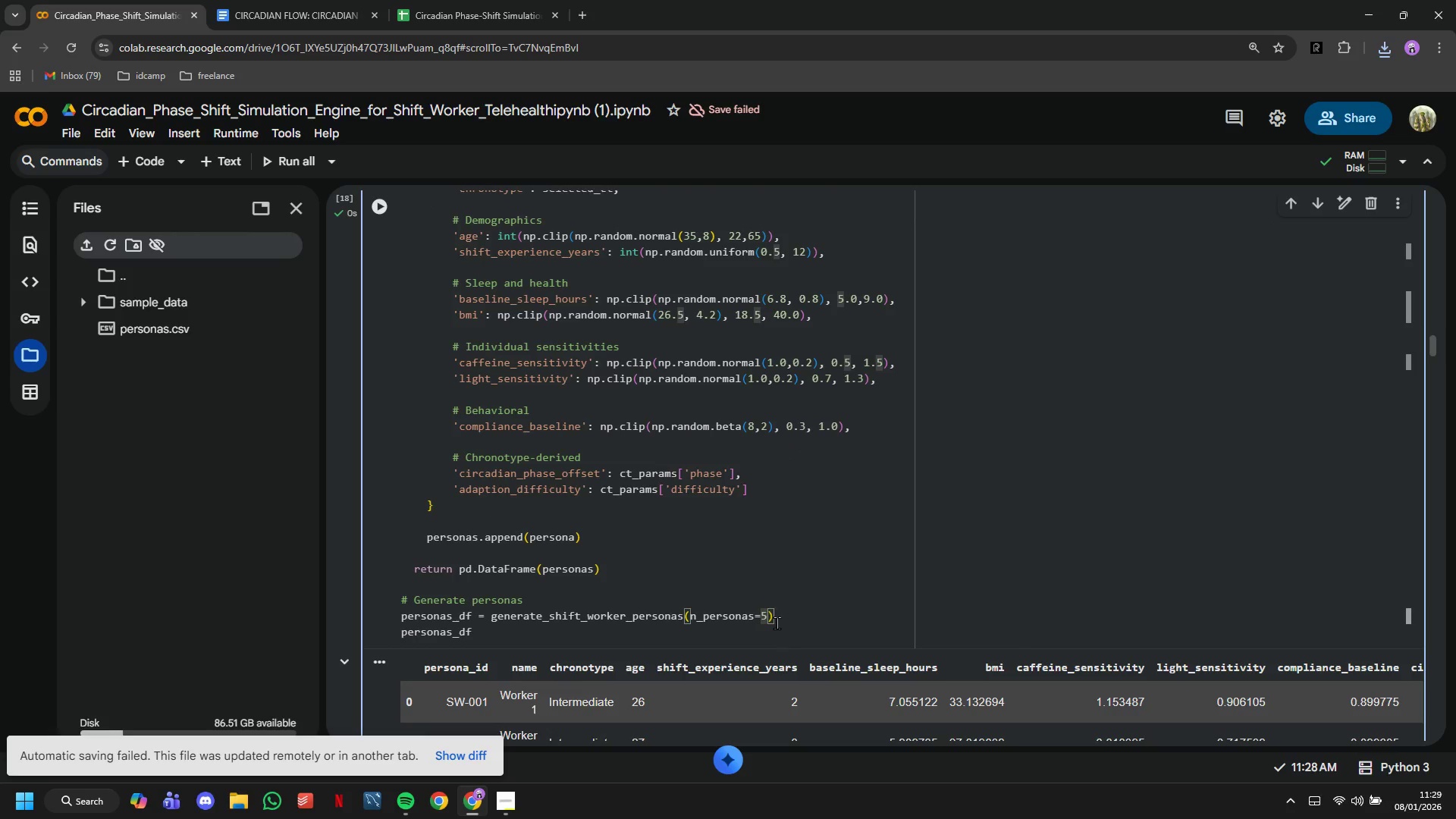 
type(00)
 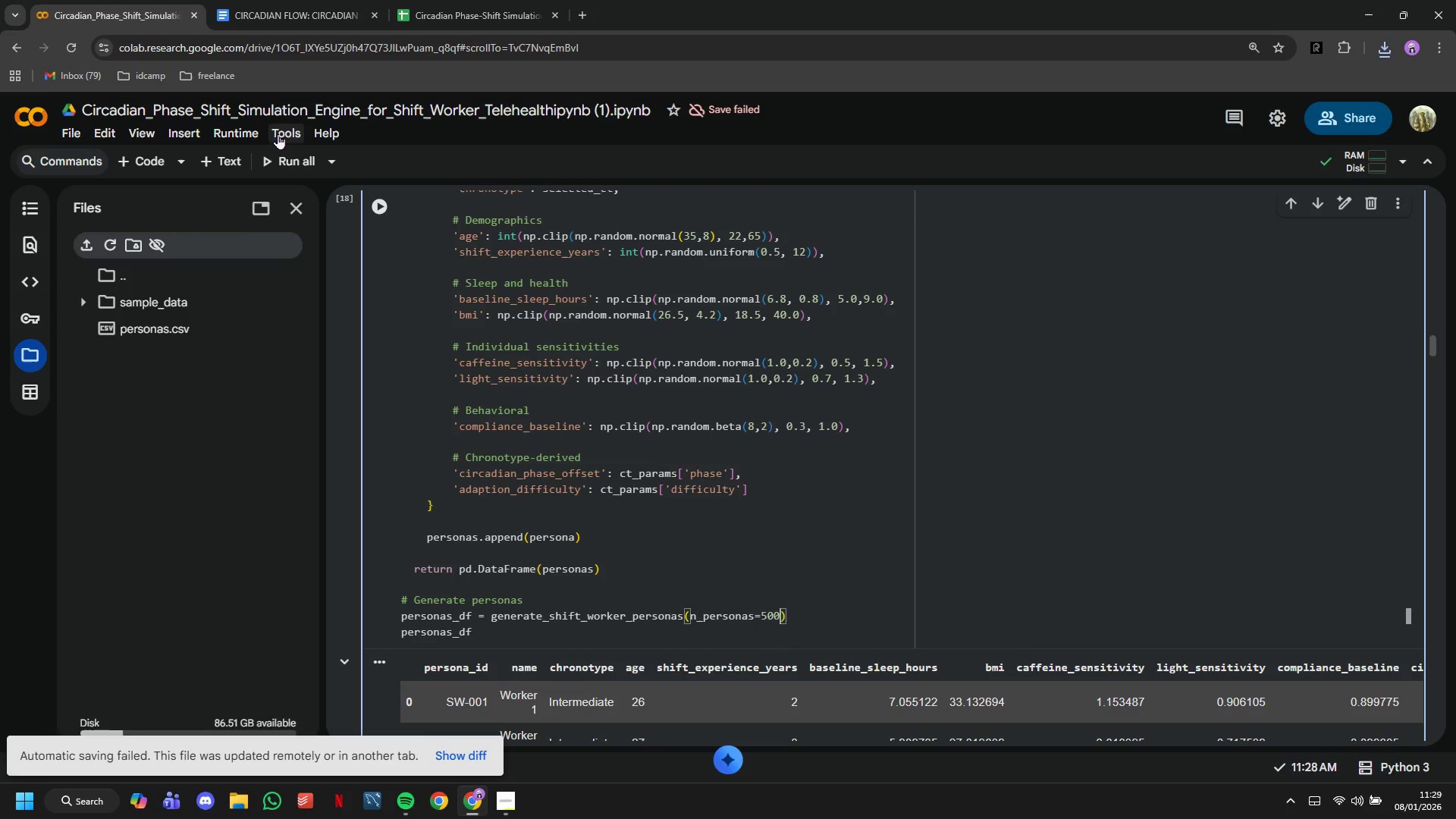 
left_click([247, 135])
 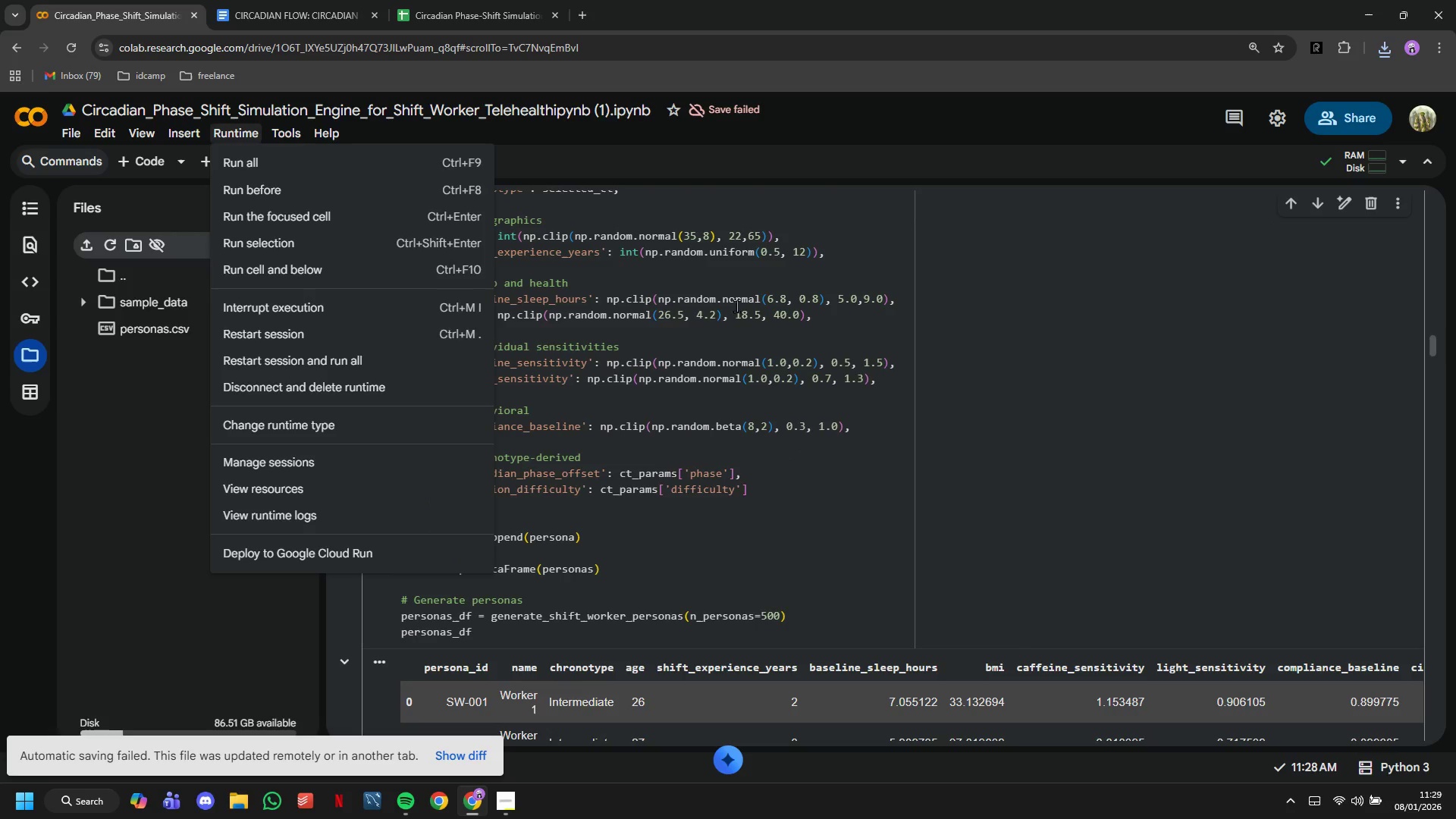 
left_click([736, 306])
 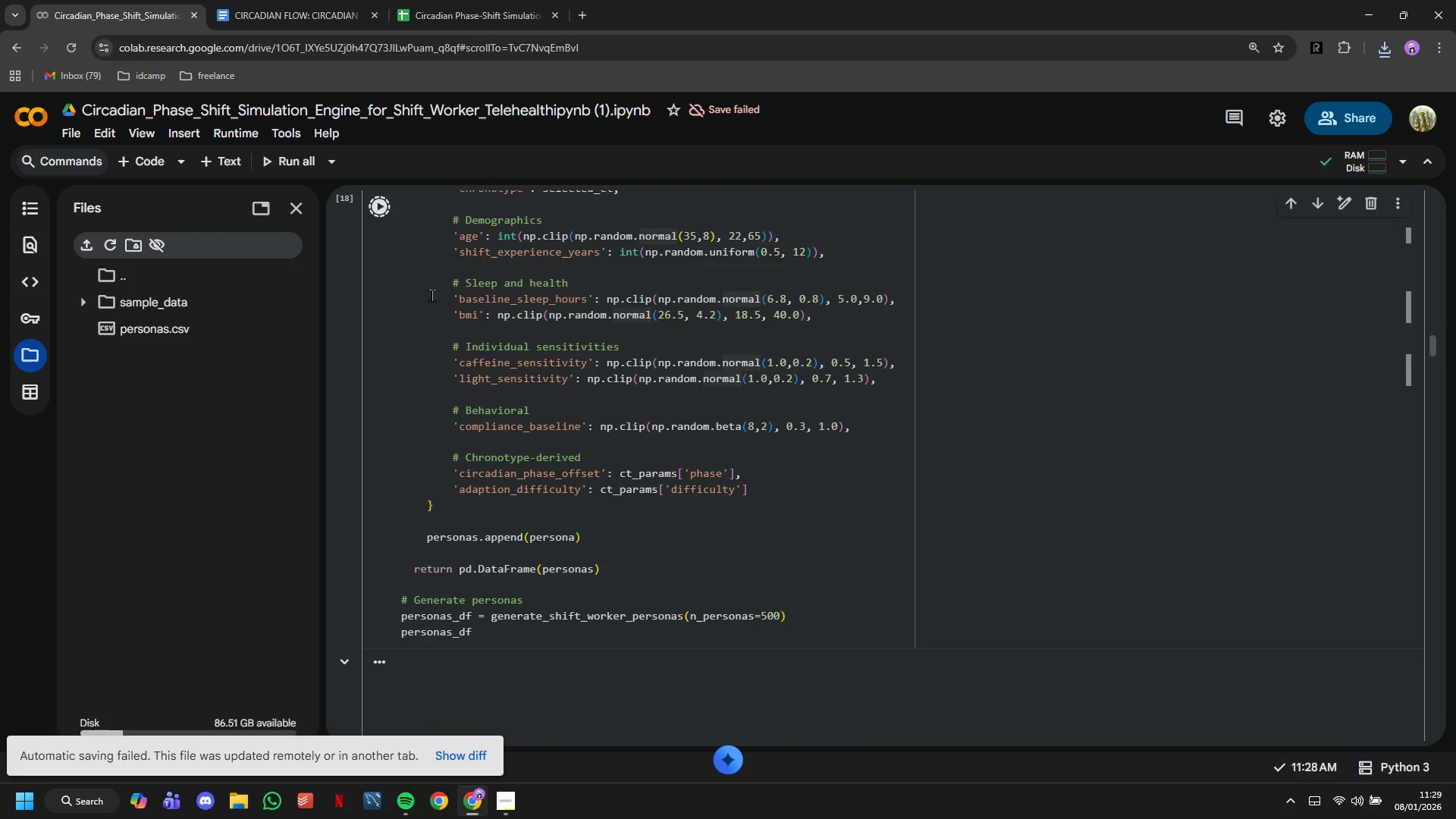 
scroll: coordinate [487, 528], scroll_direction: down, amount: 8.0
 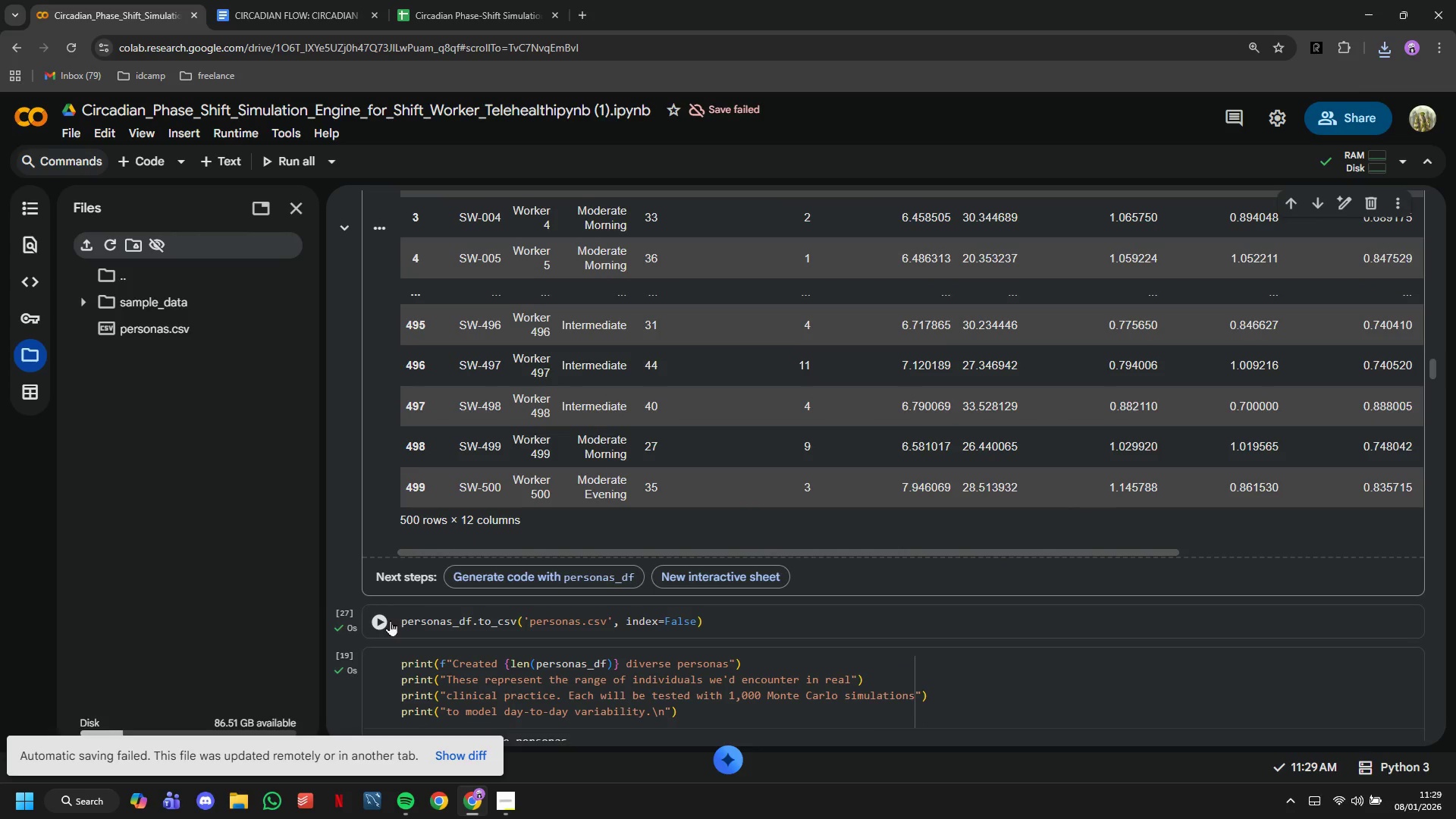 
left_click([372, 620])
 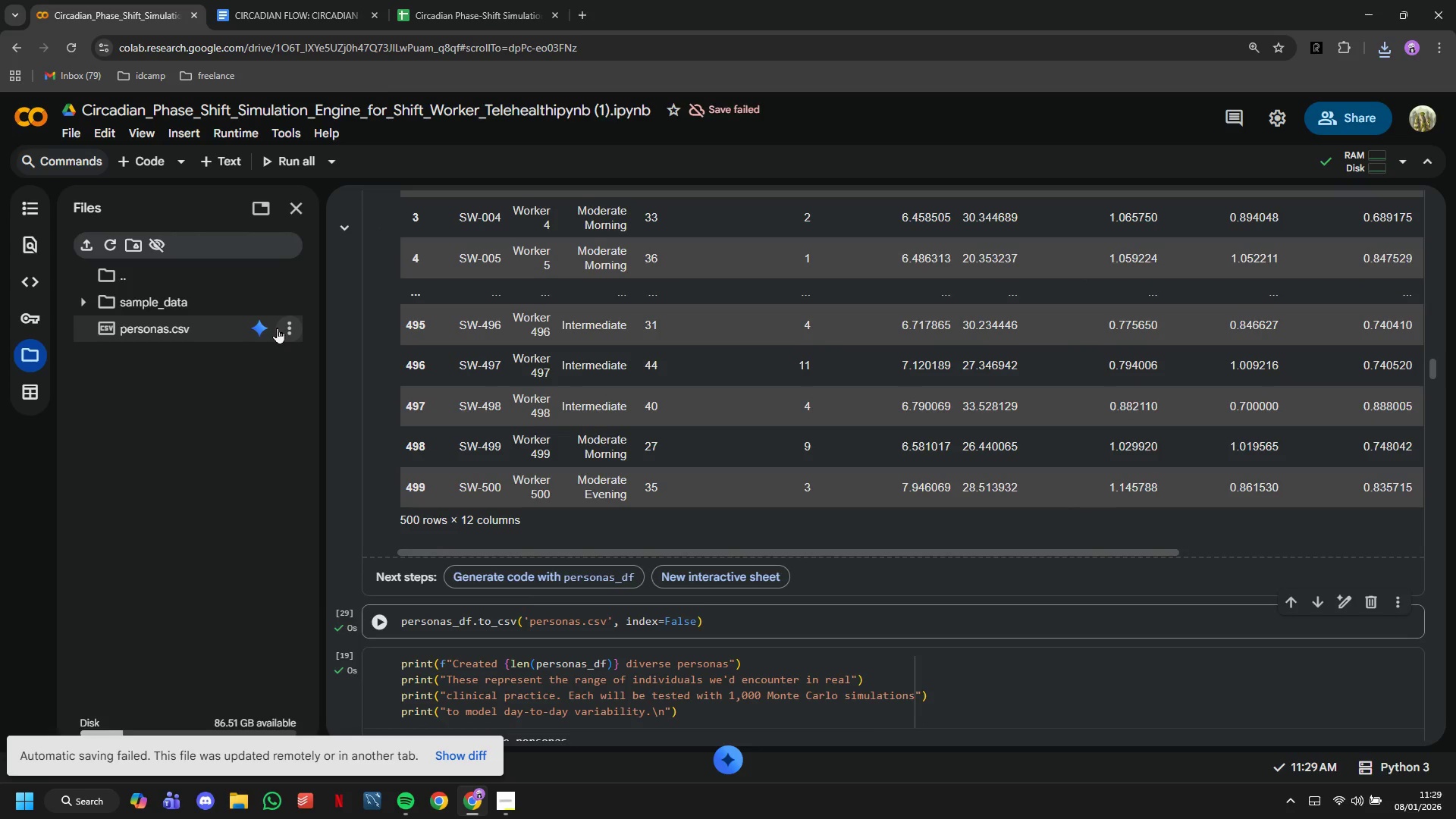 
left_click([293, 329])
 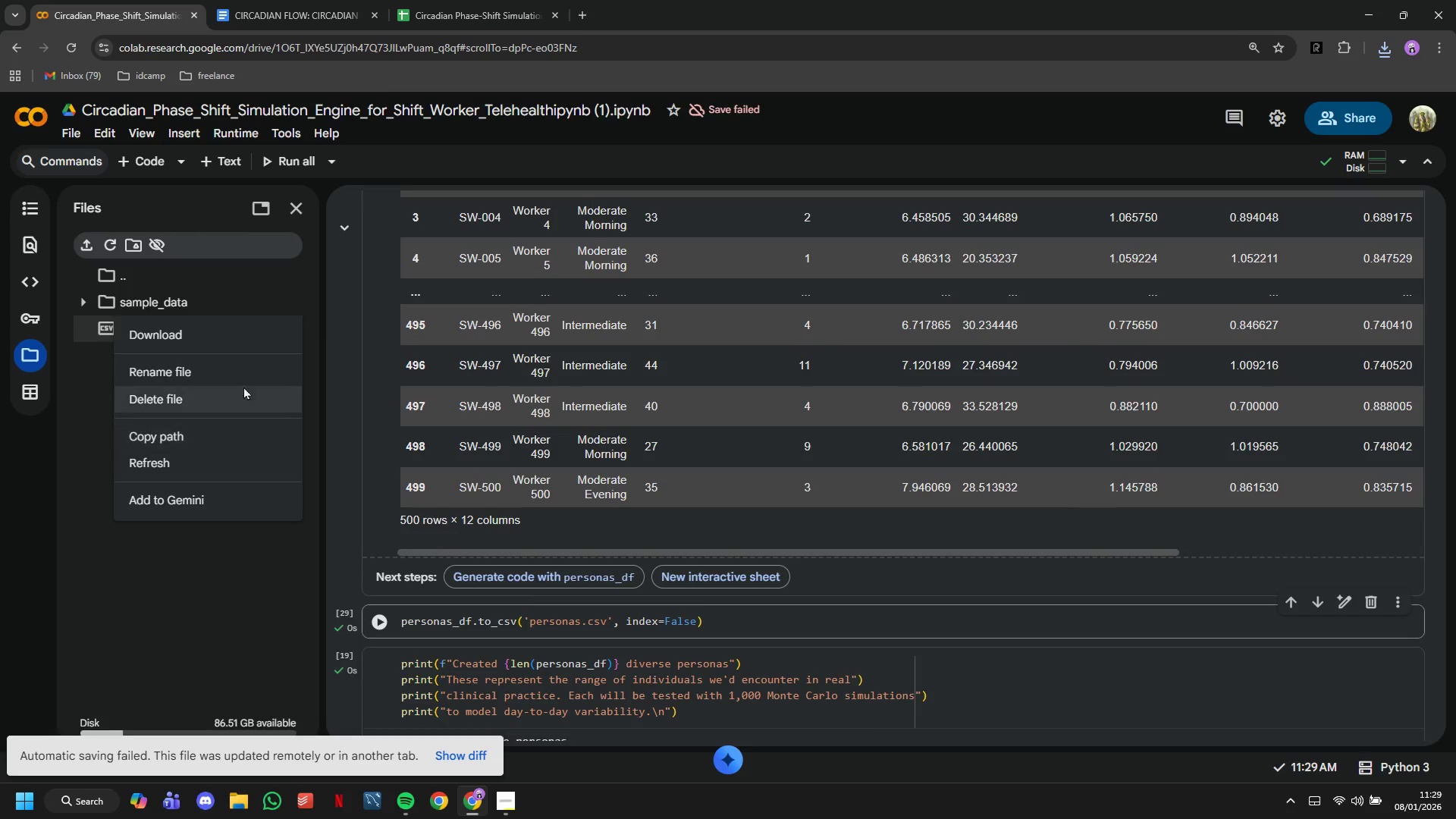 
left_click([228, 342])
 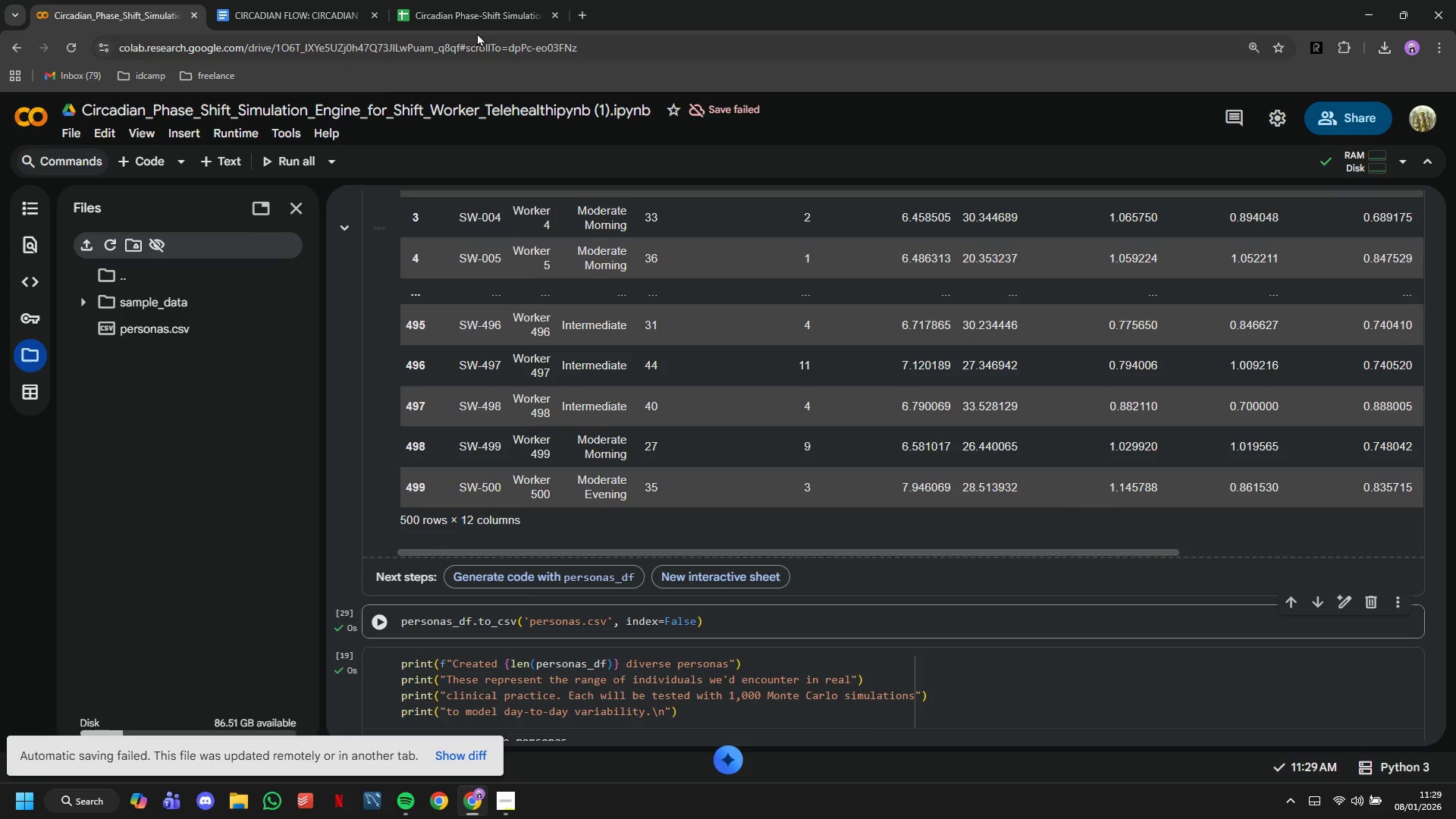 
left_click([472, 7])
 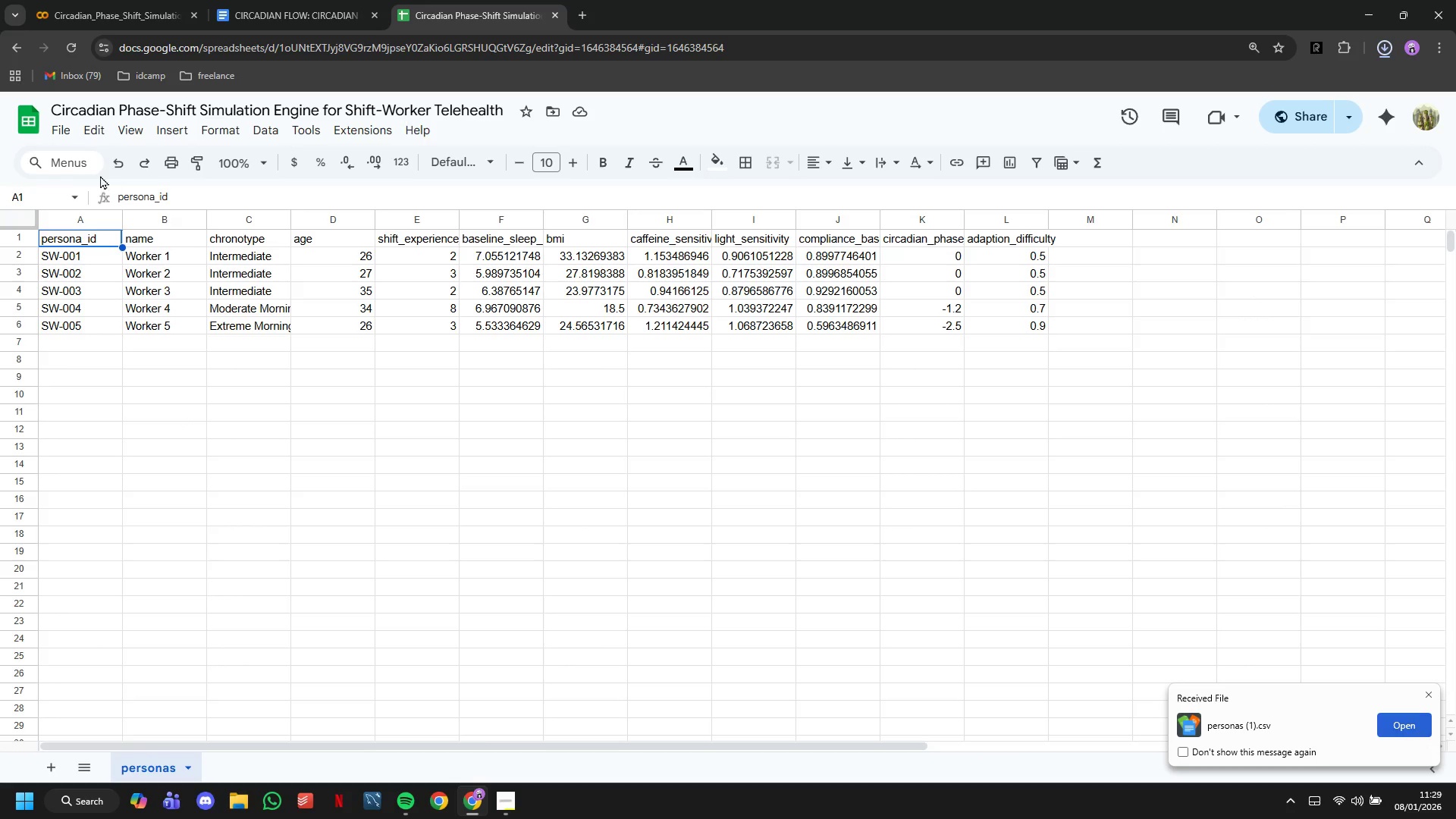 
left_click([67, 133])
 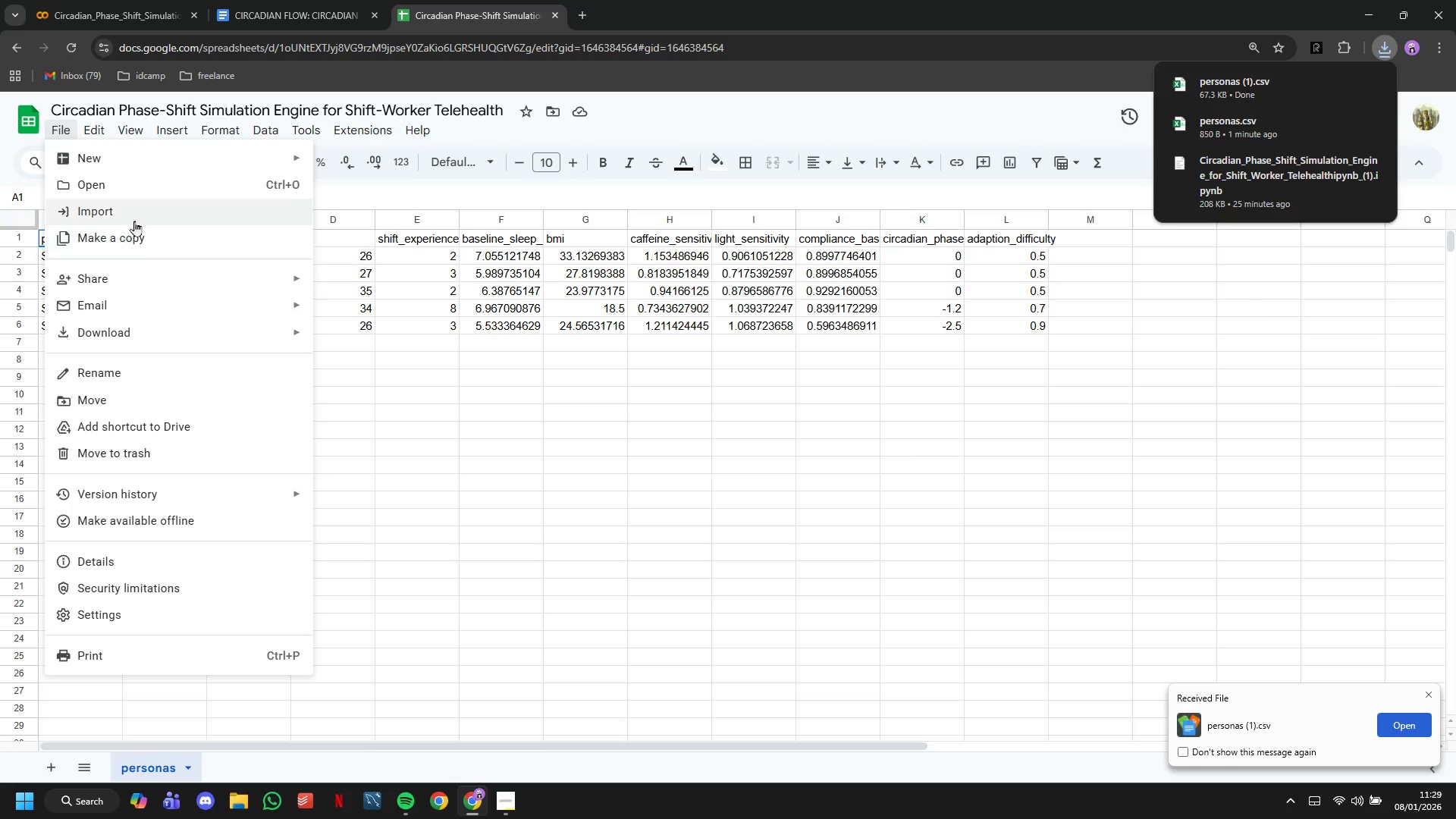 
left_click([133, 218])
 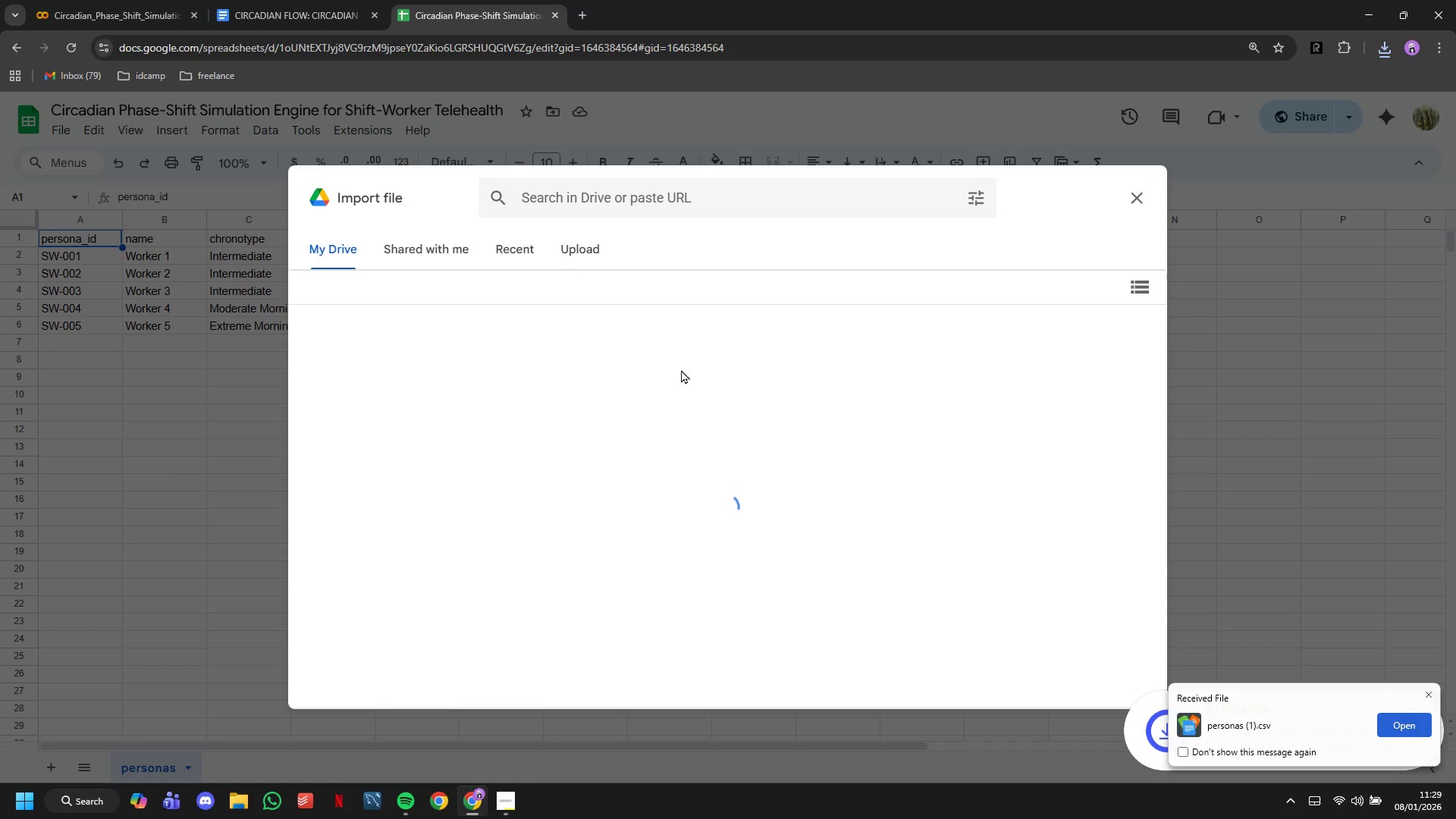 
left_click([589, 262])
 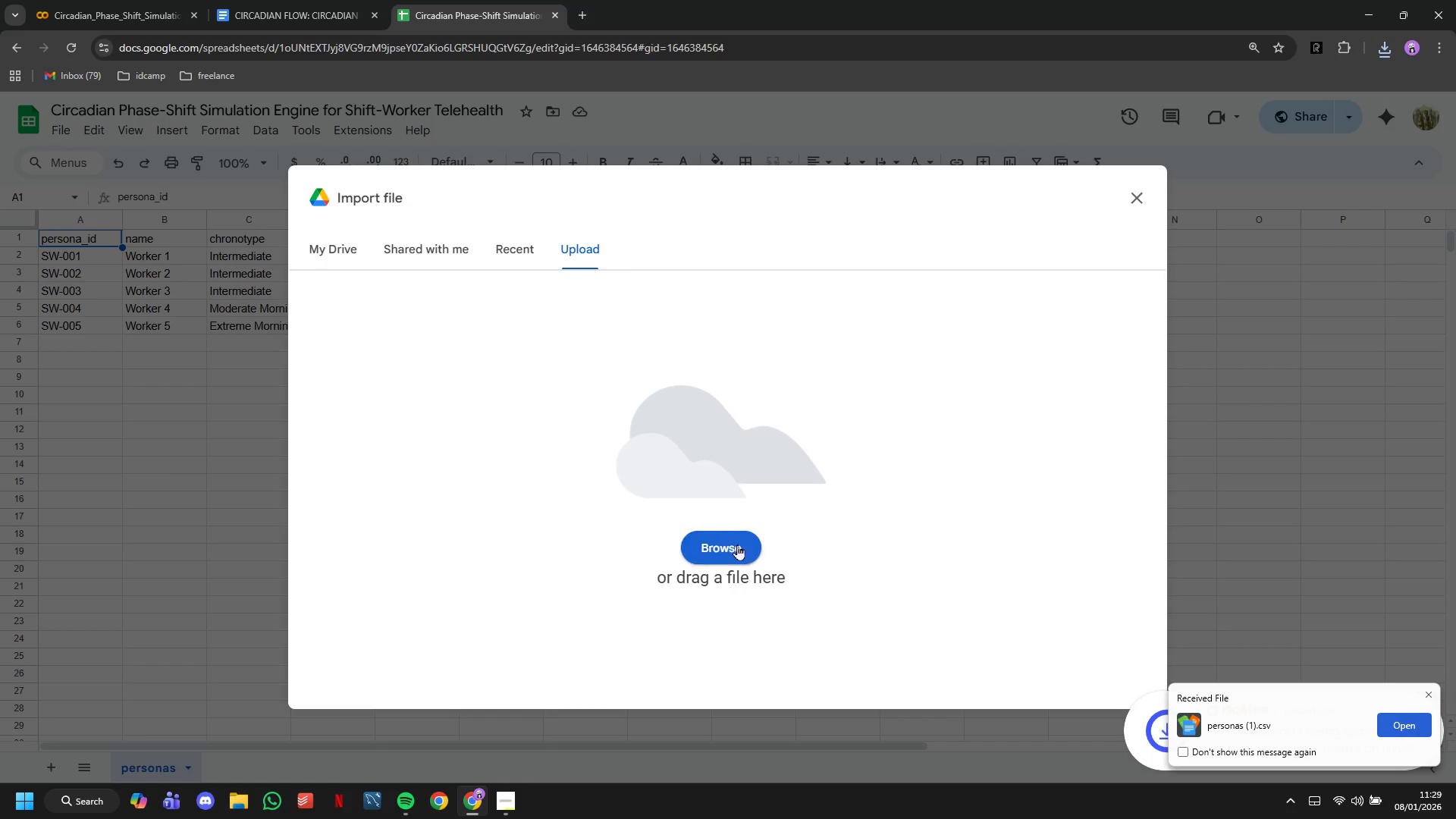 
left_click([736, 549])
 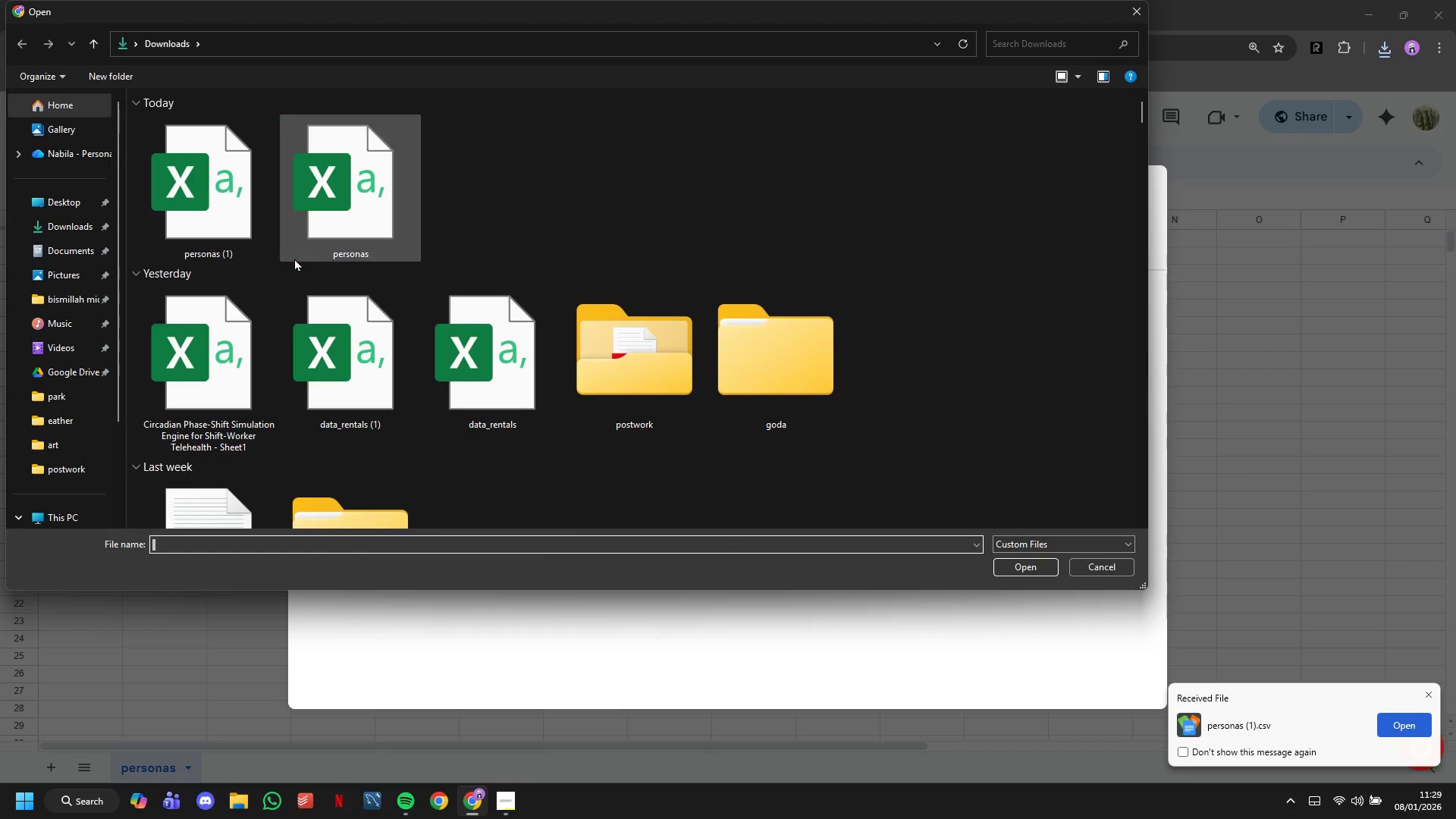 
double_click([256, 236])
 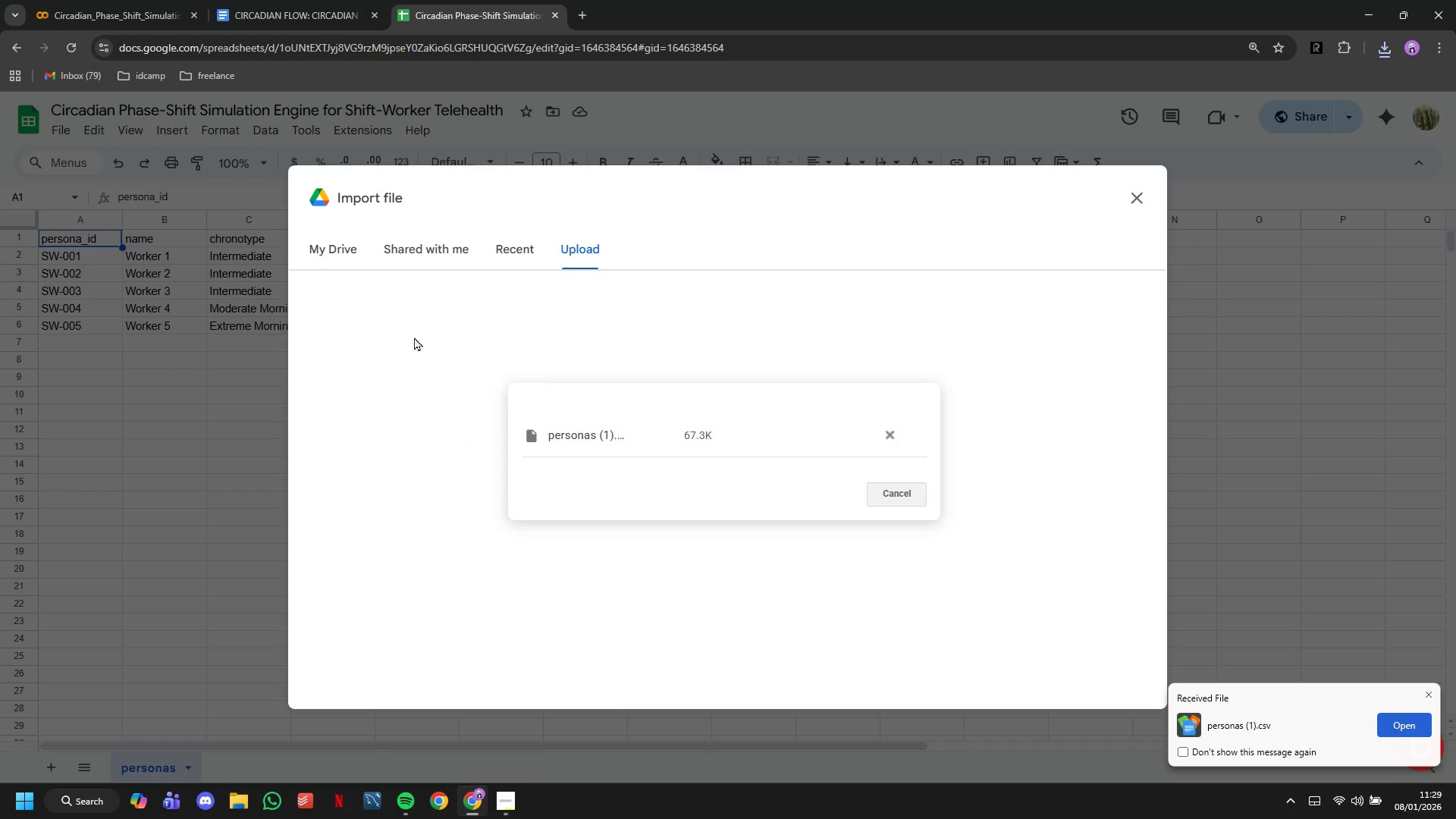 
mouse_move([466, 386])
 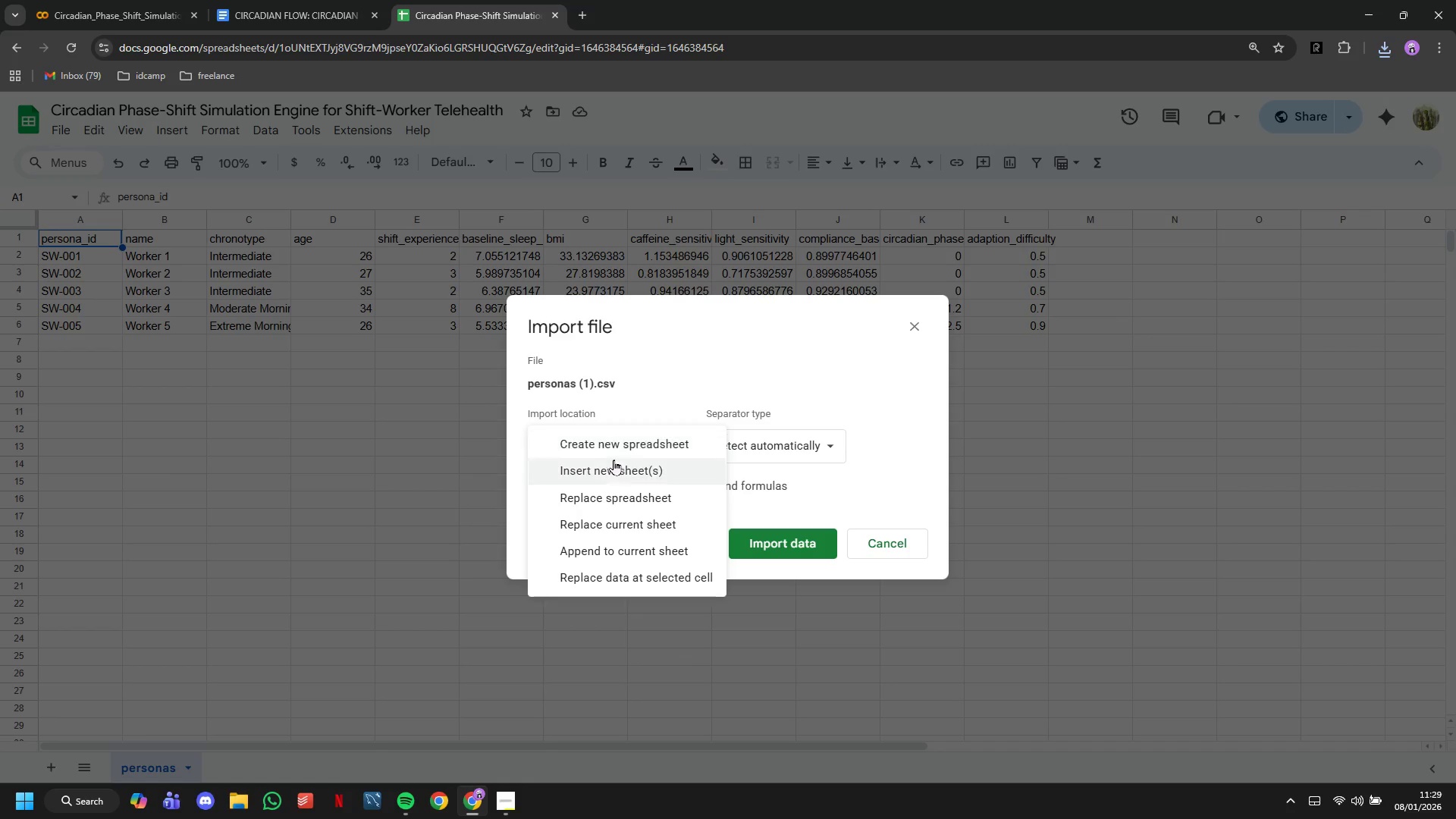 
left_click([618, 463])
 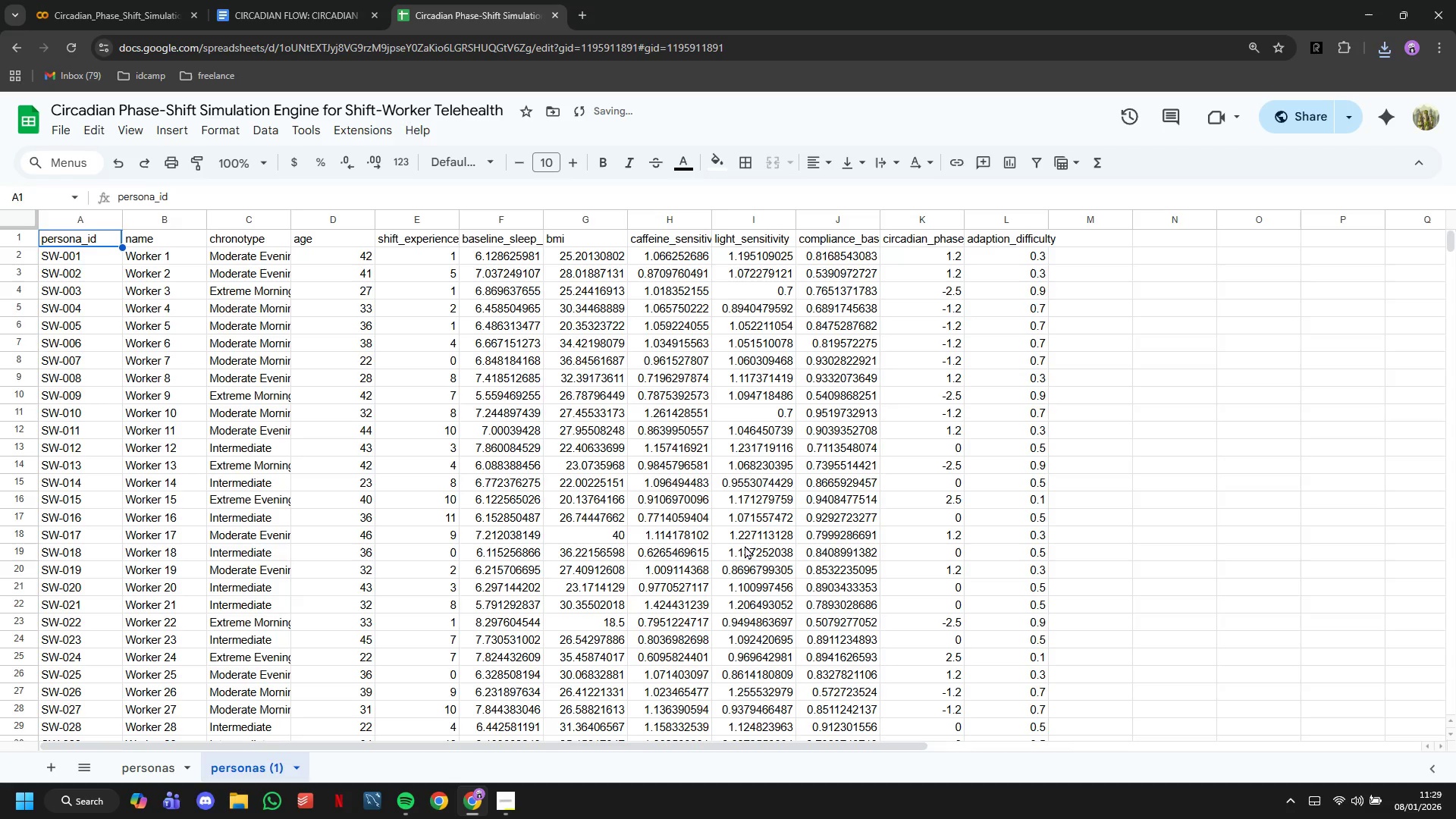 
scroll: coordinate [740, 515], scroll_direction: down, amount: 53.0
 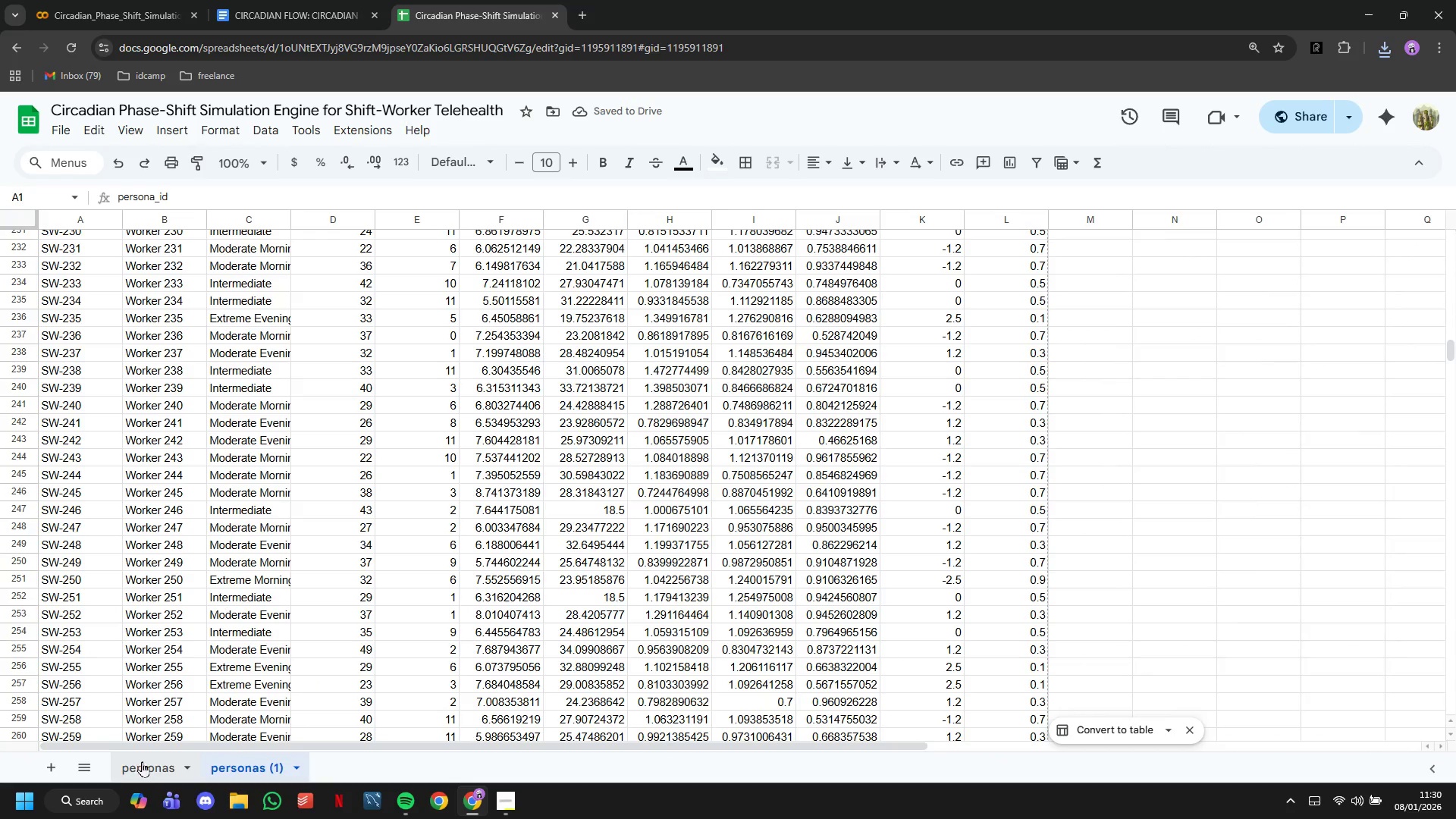 
left_click([142, 761])
 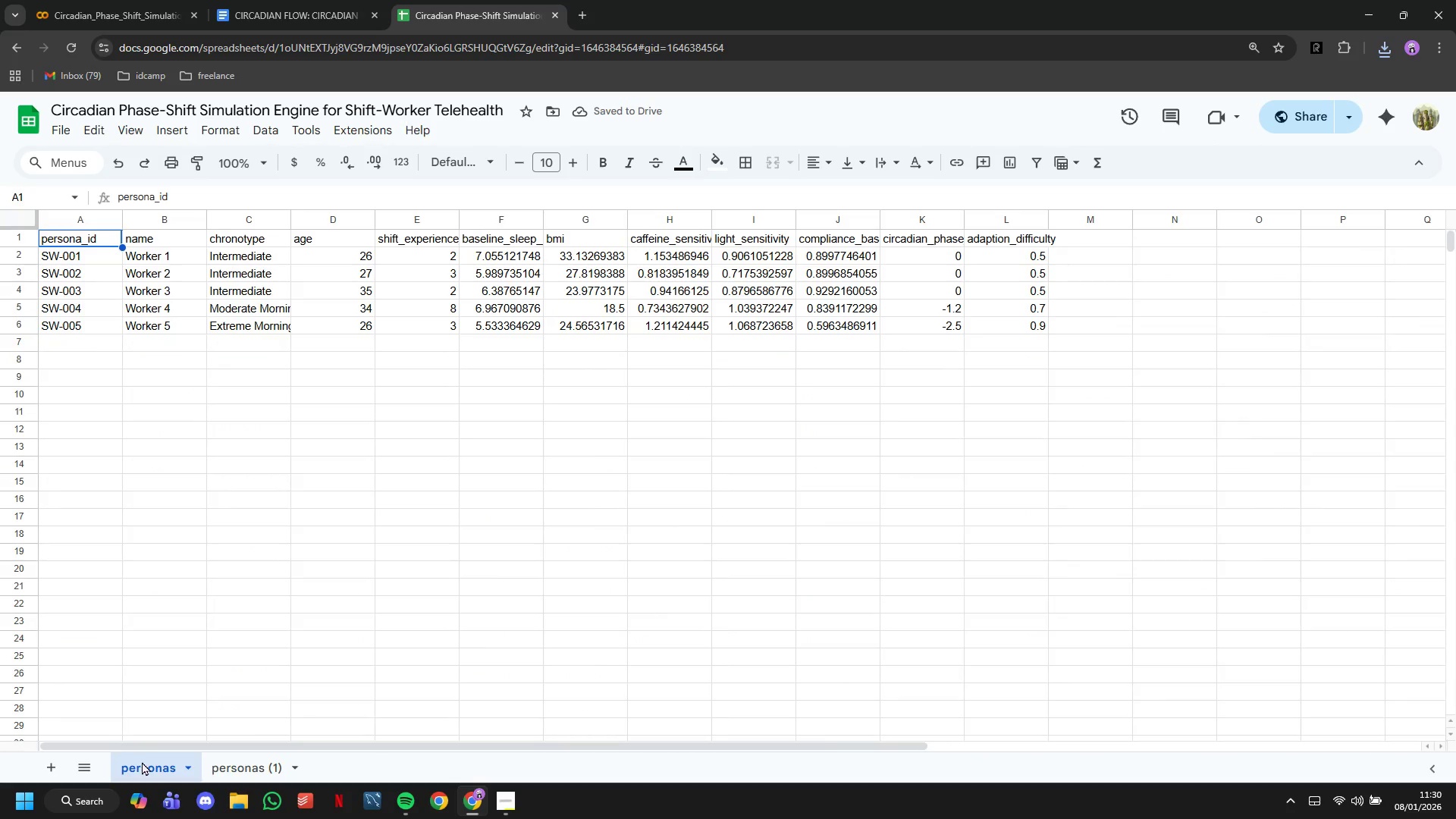 
right_click([142, 761])
 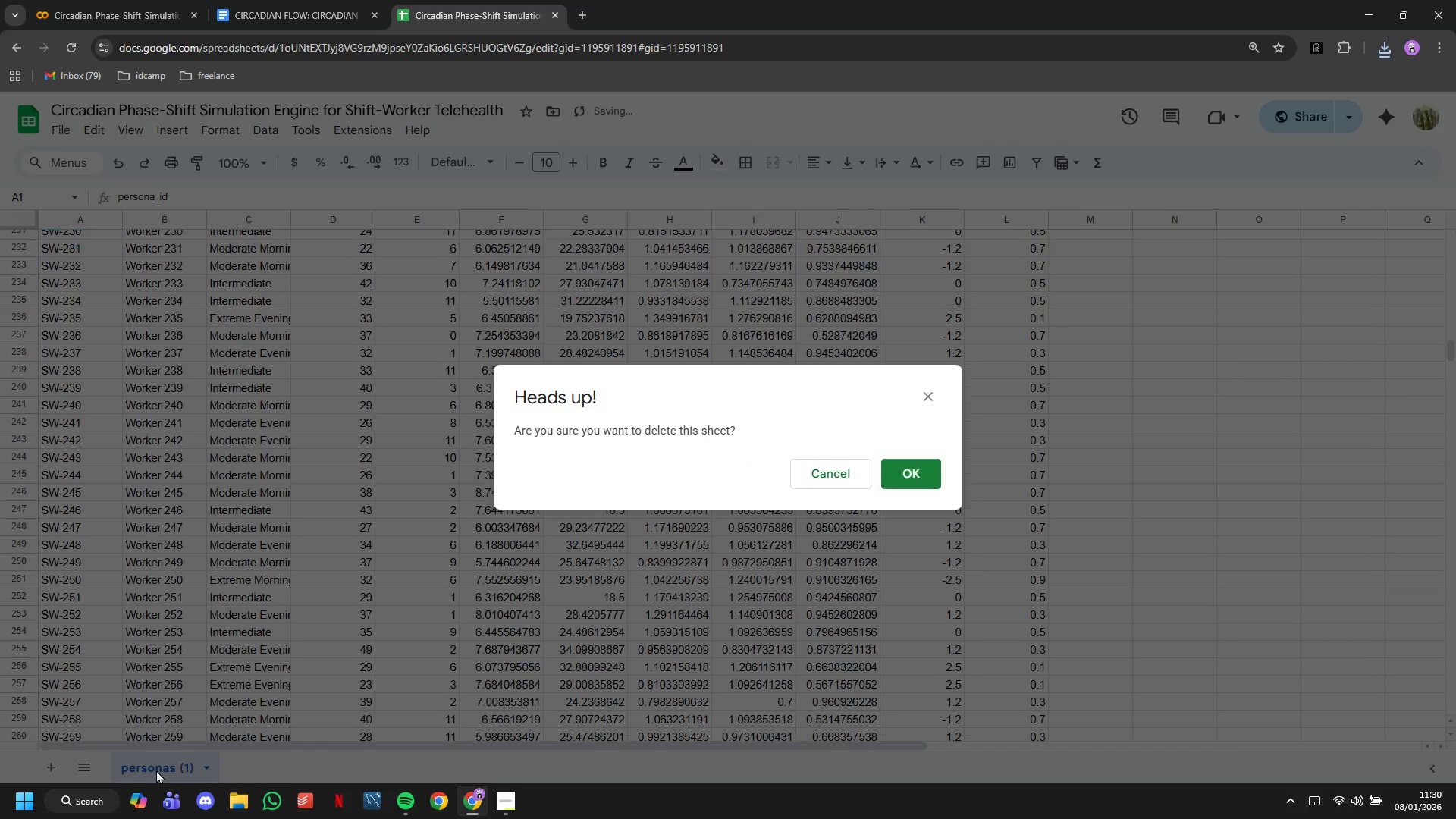 
double_click([193, 764])
 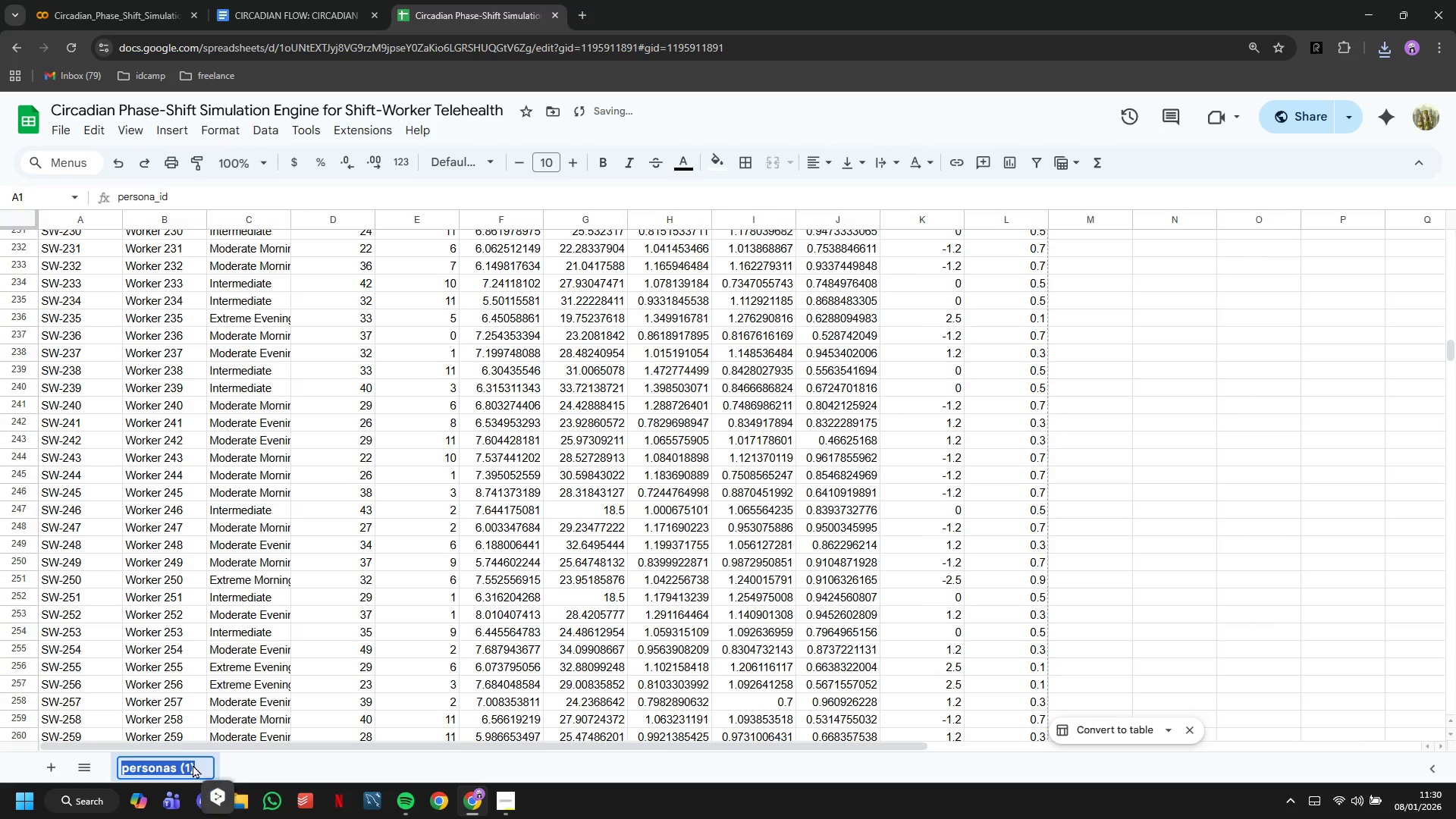 
key(ArrowRight)
 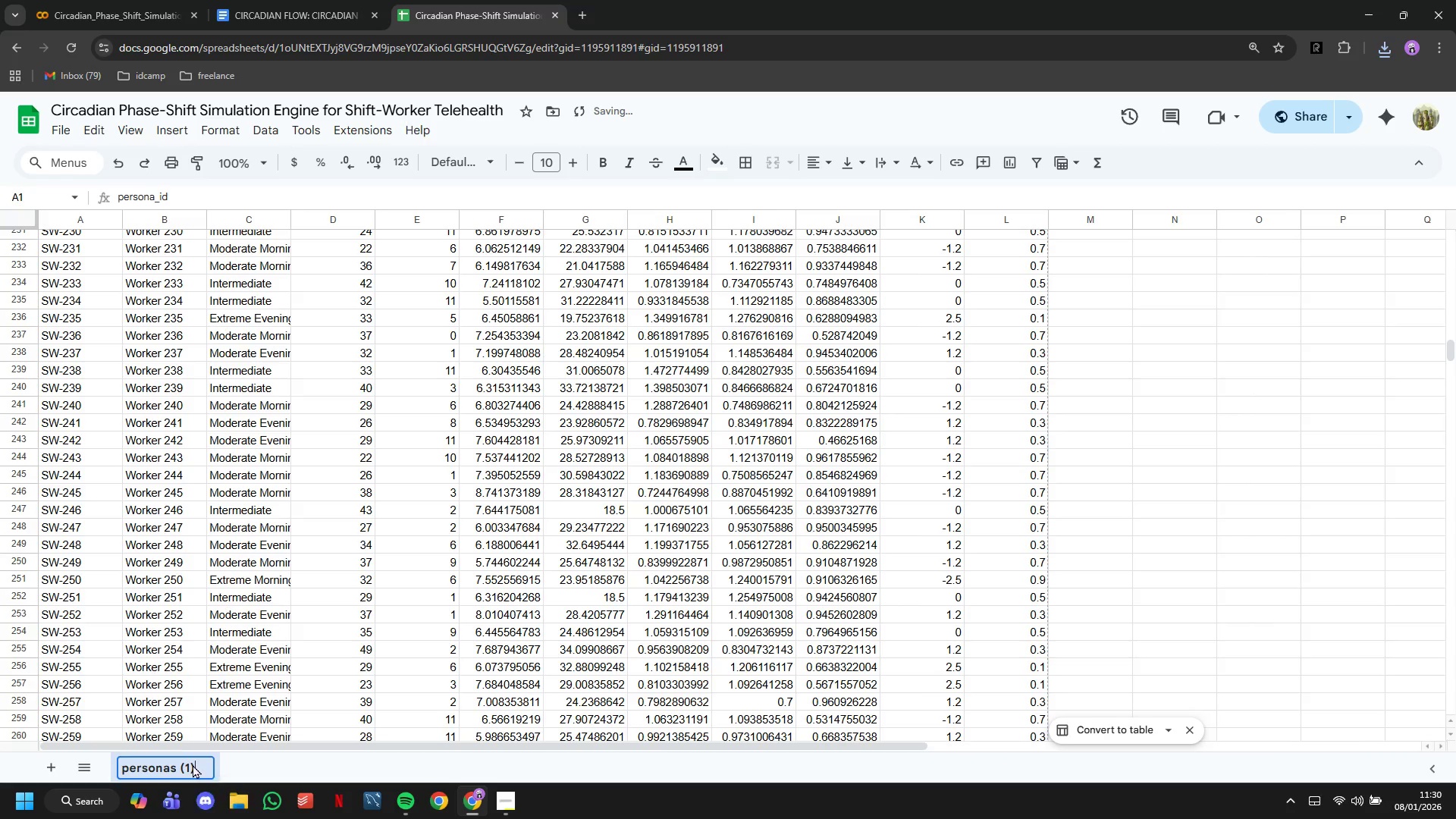 
key(Backspace)
key(Backspace)
key(Backspace)
type(Data)
 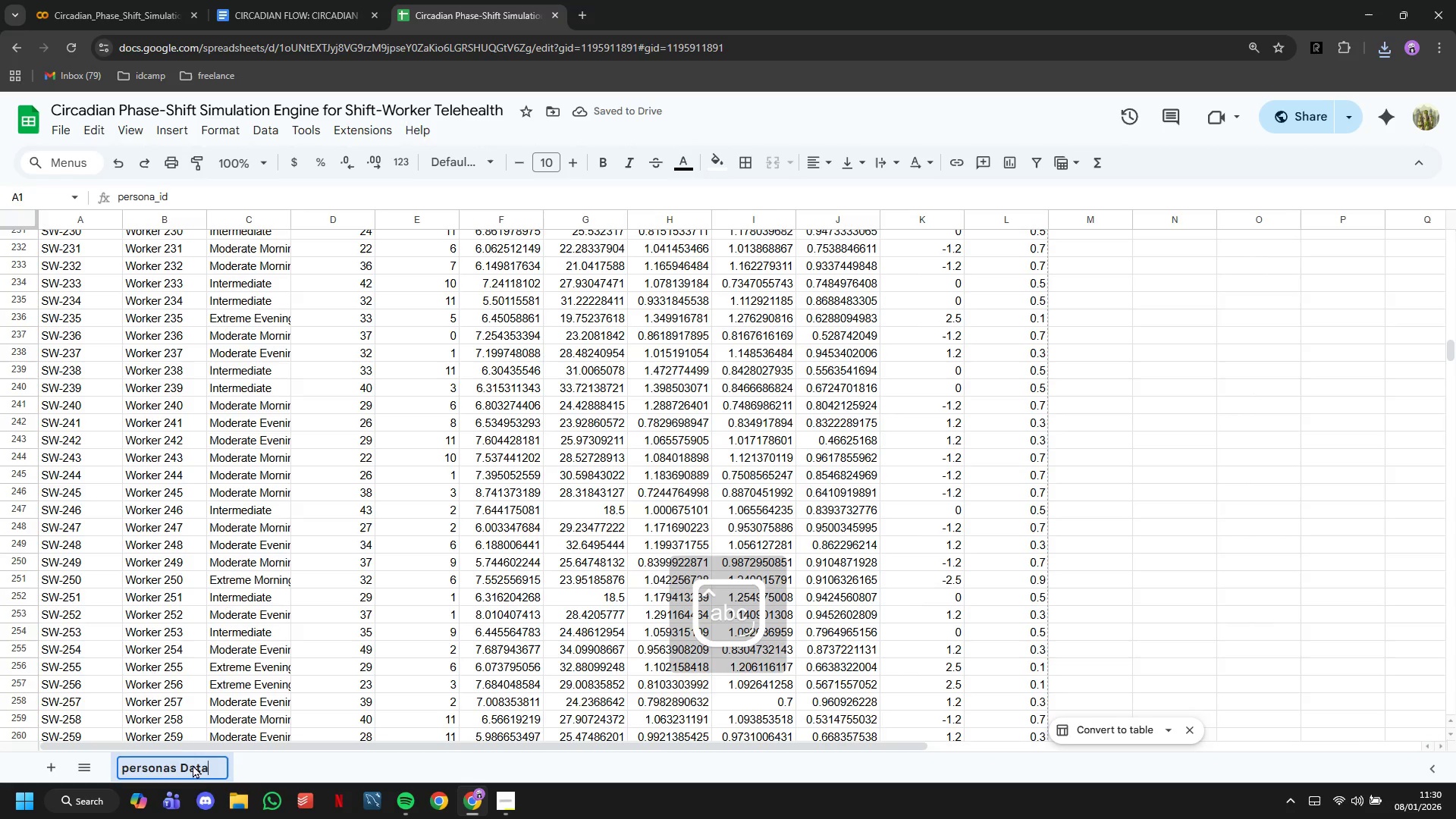 
hold_key(key=ArrowLeft, duration=0.75)
 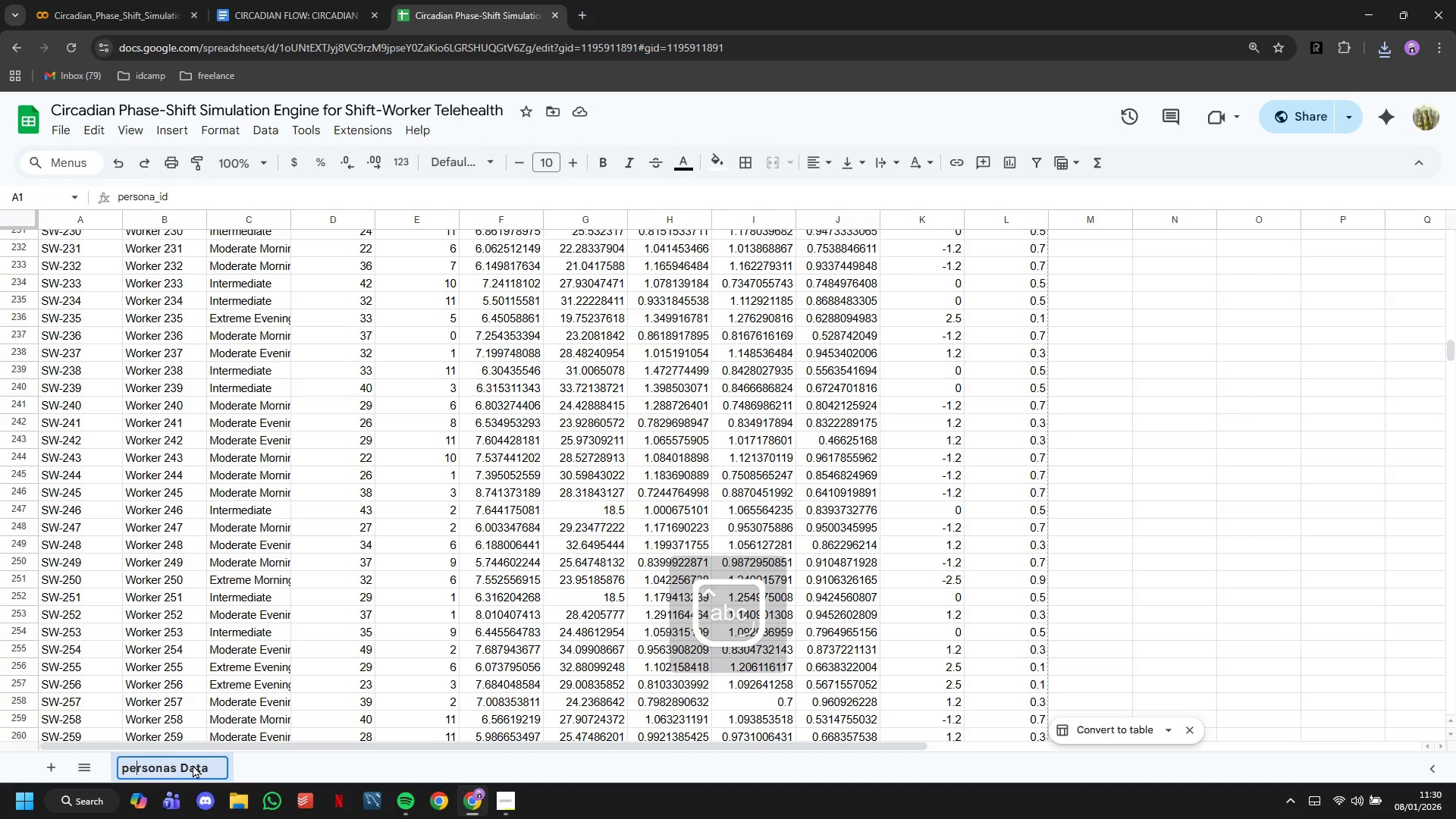 
key(ArrowLeft)
 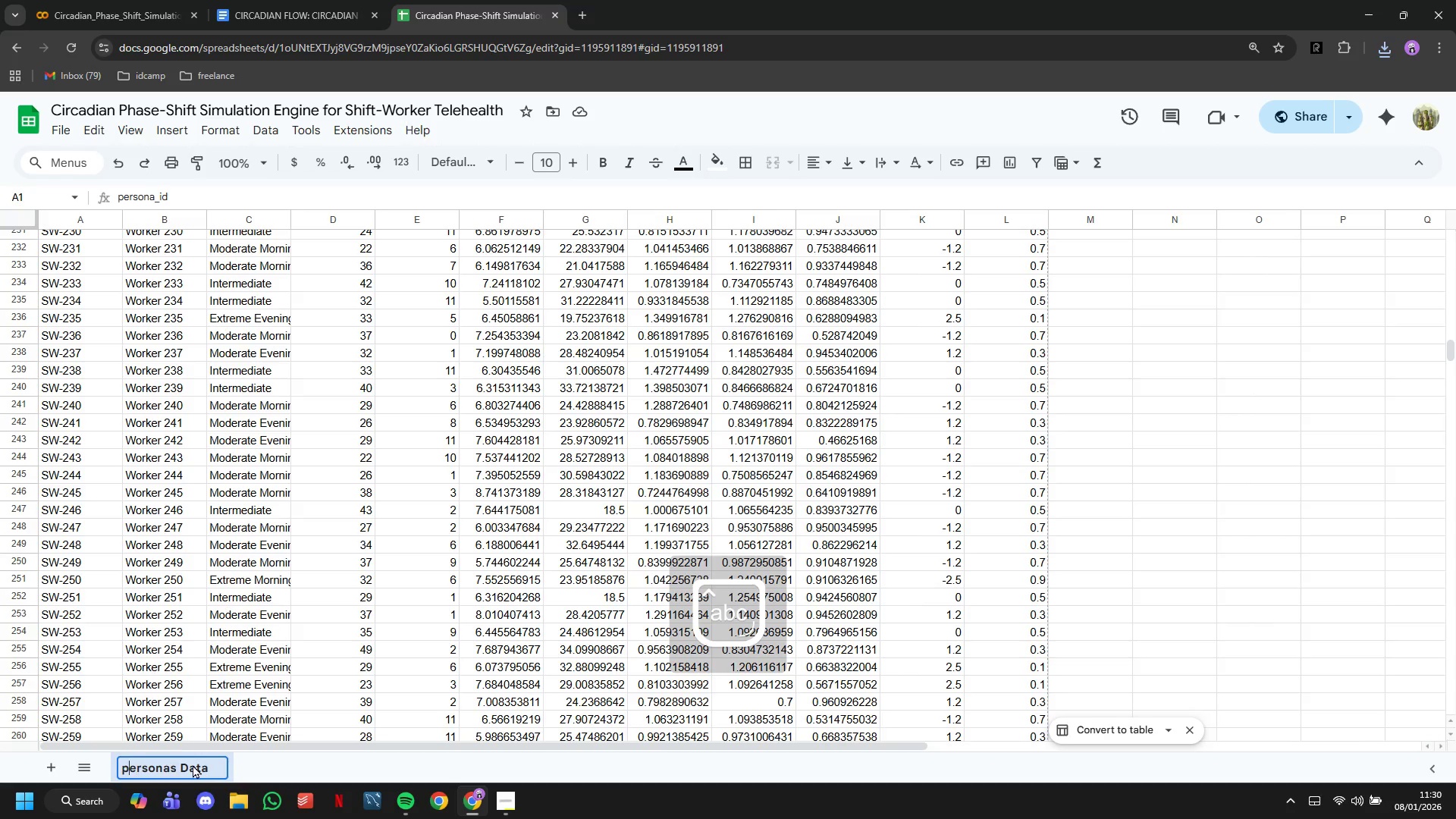 
key(ArrowLeft)
 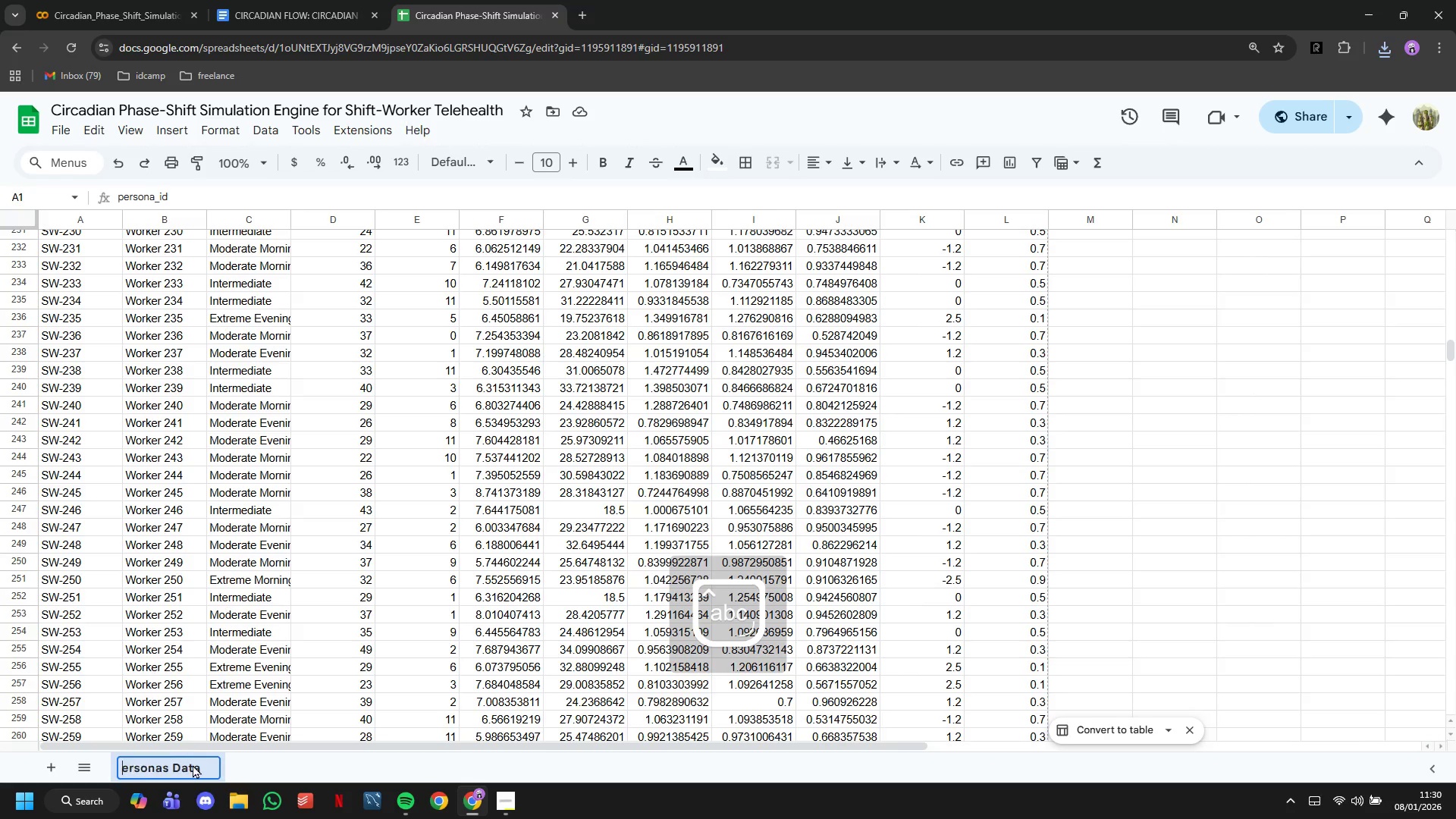 
key(Backspace)
 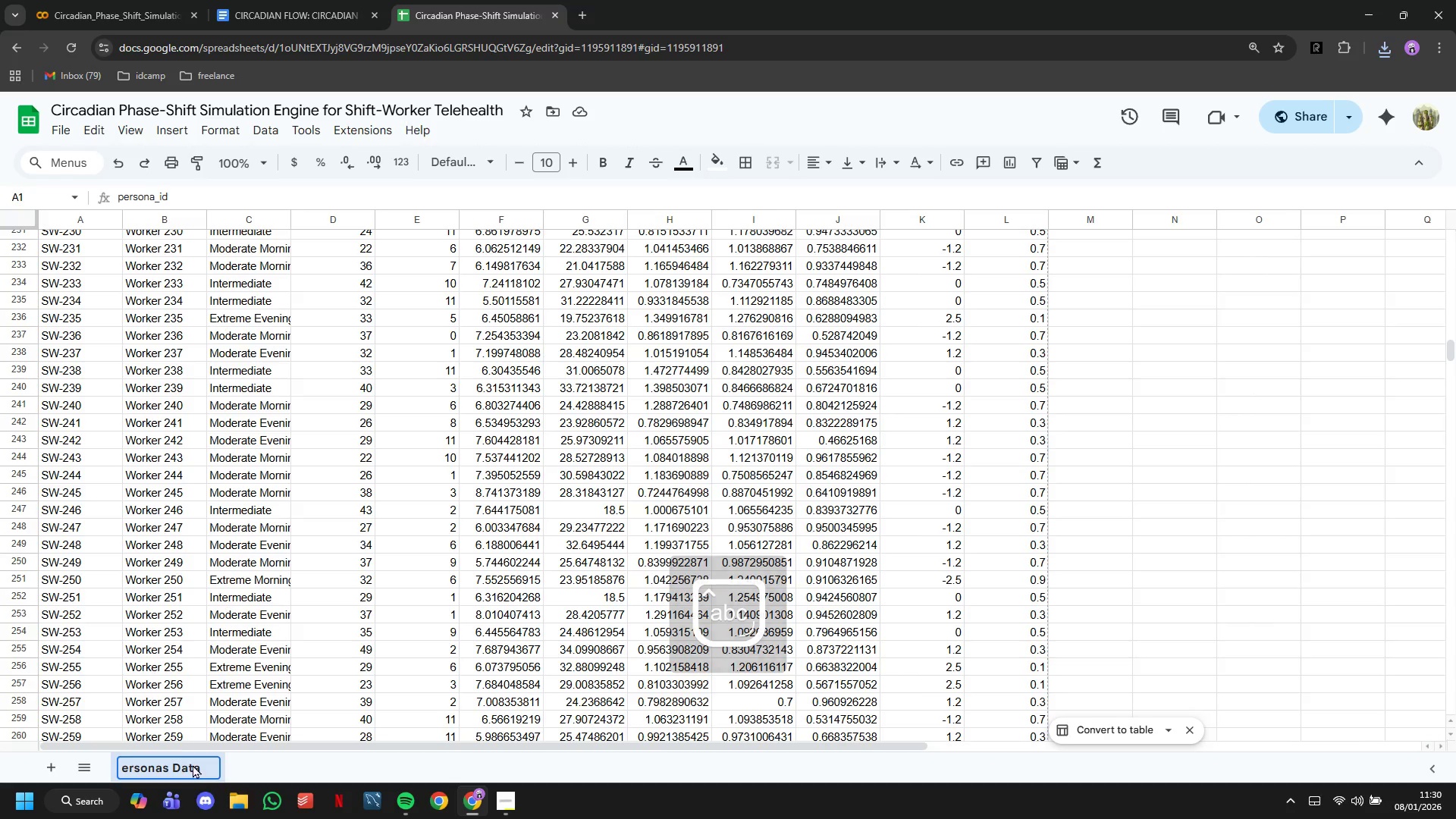 
key(CapsLock)
 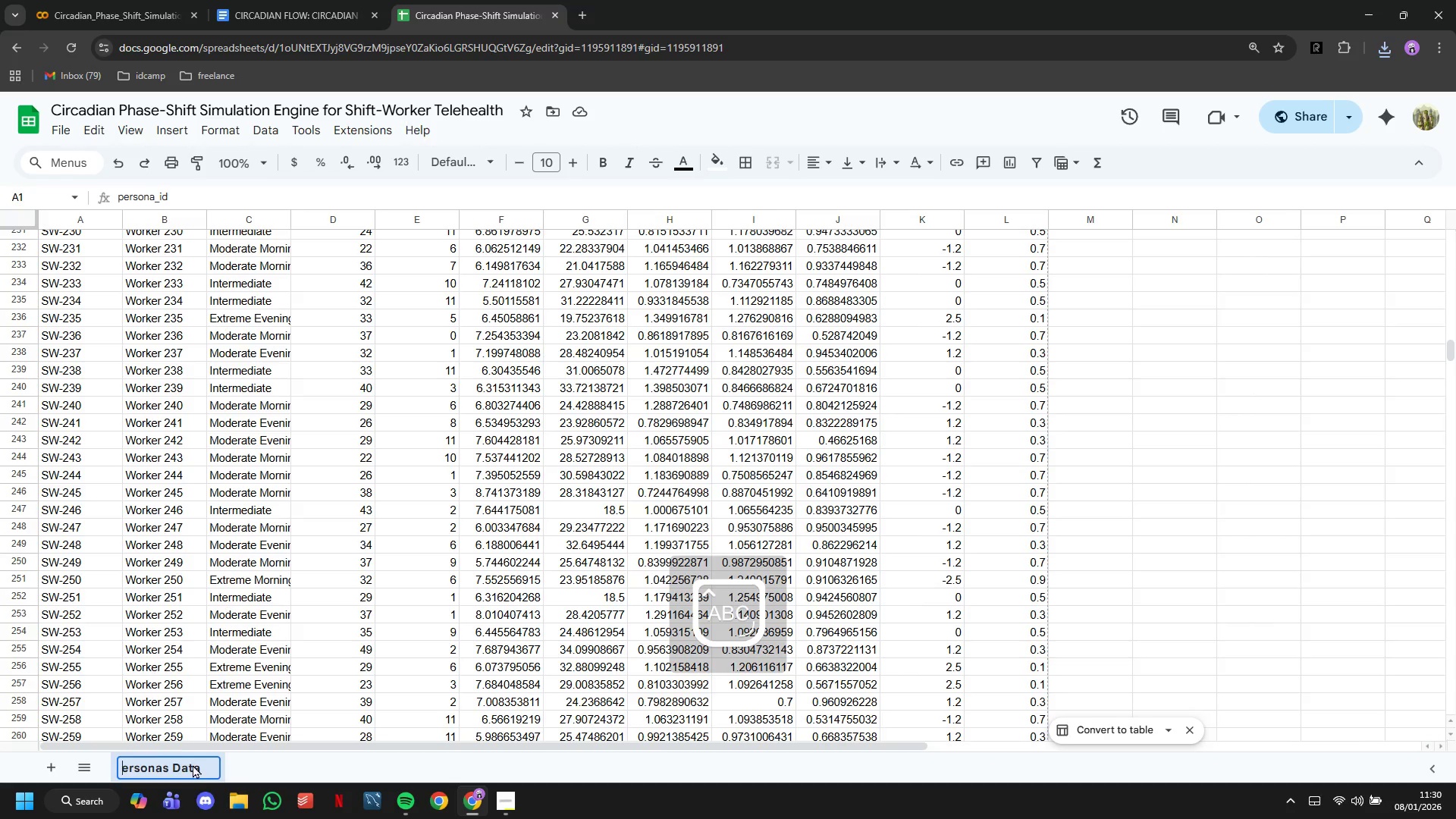 
key(P)
 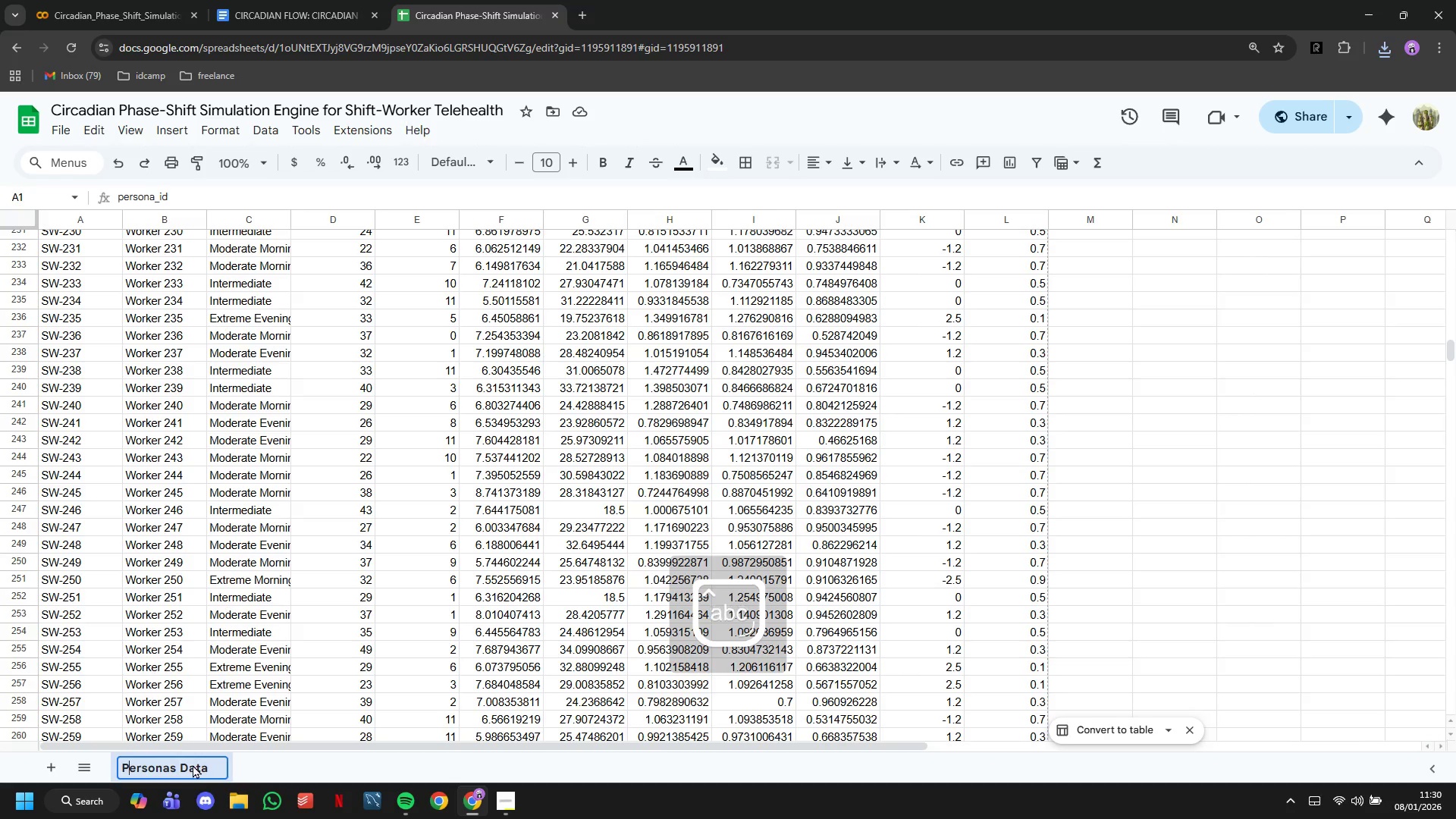 
key(CapsLock)
 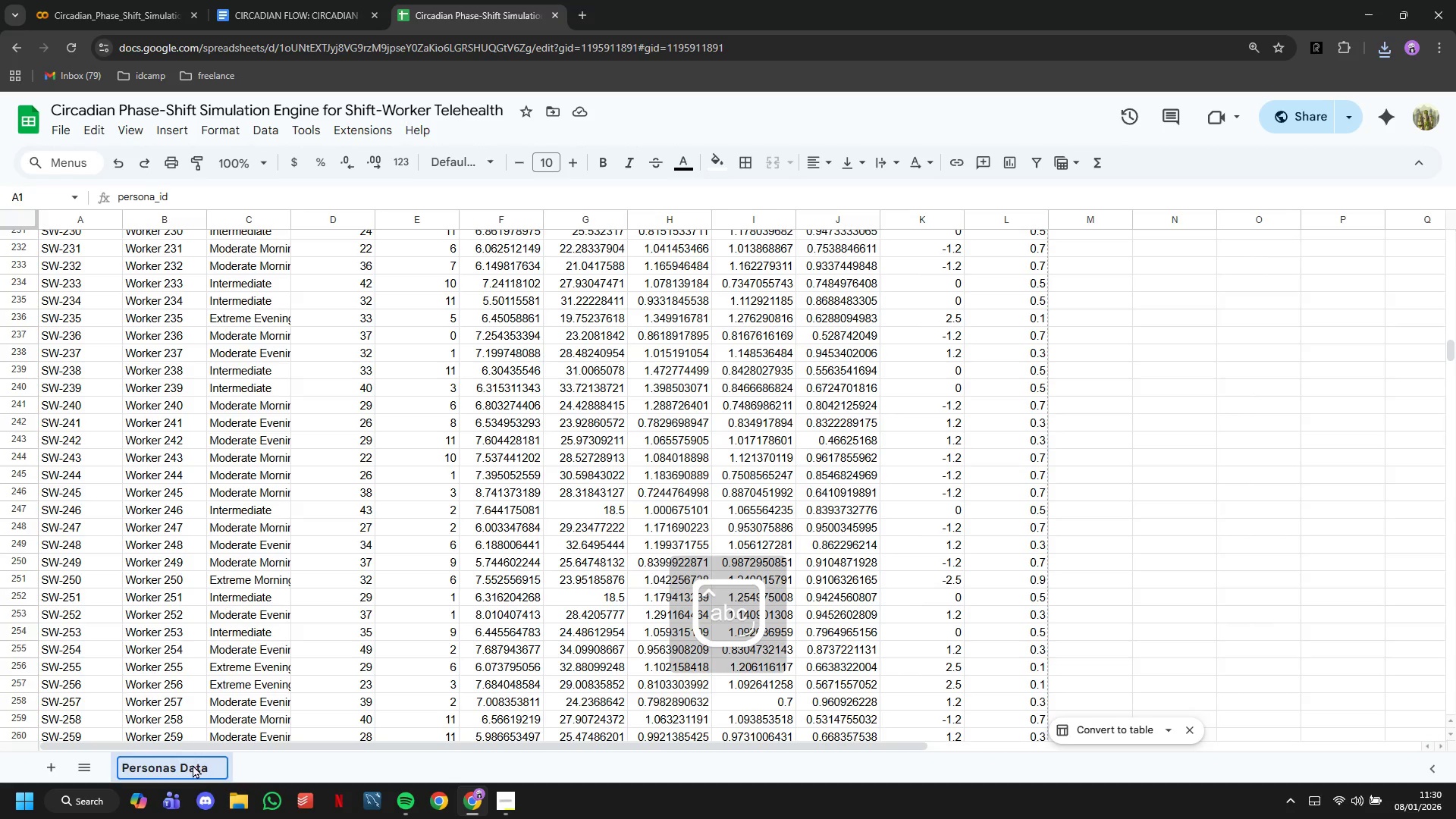 
key(Enter)
 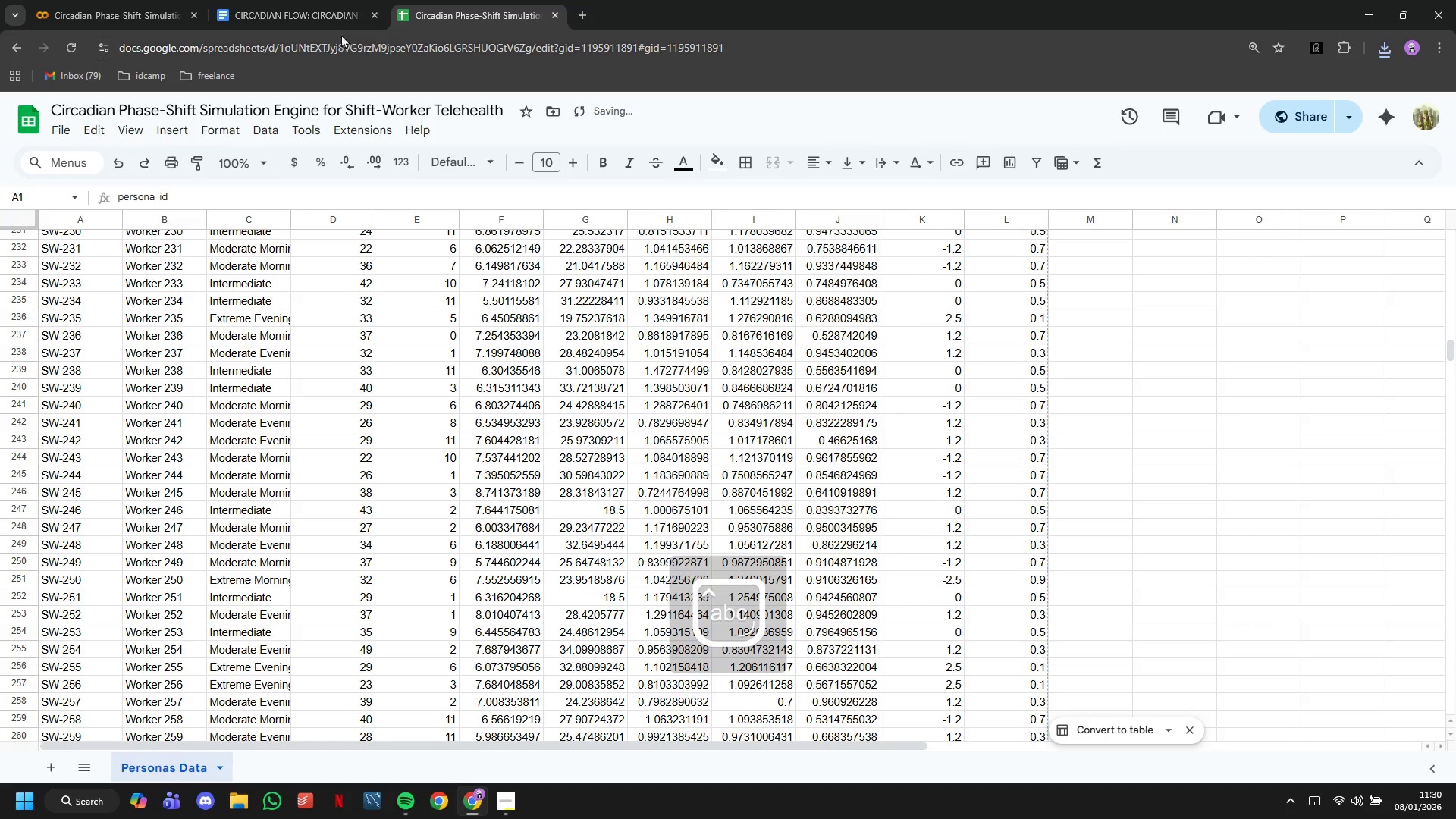 
left_click([337, 12])
 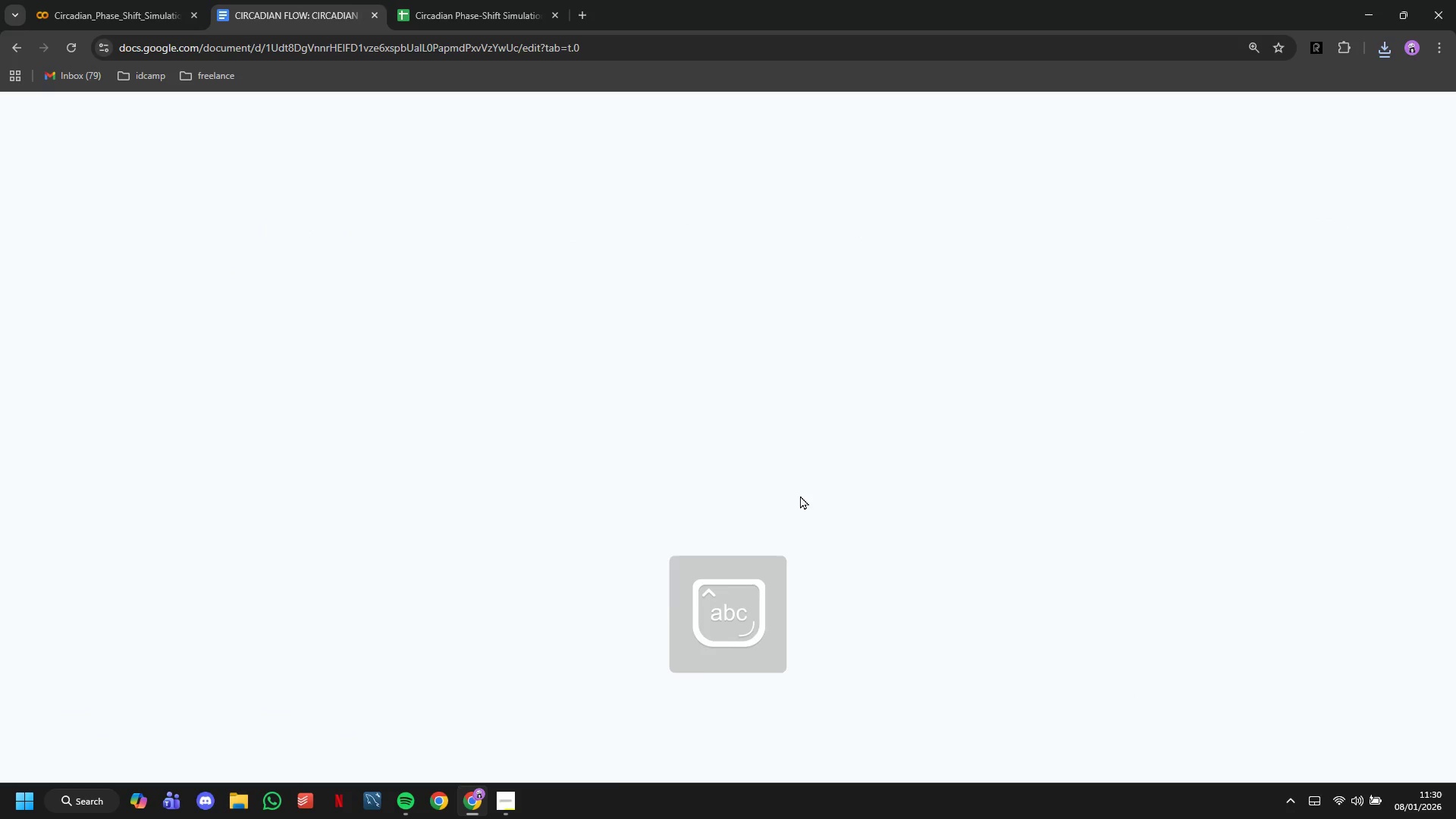 
left_click([146, 0])
 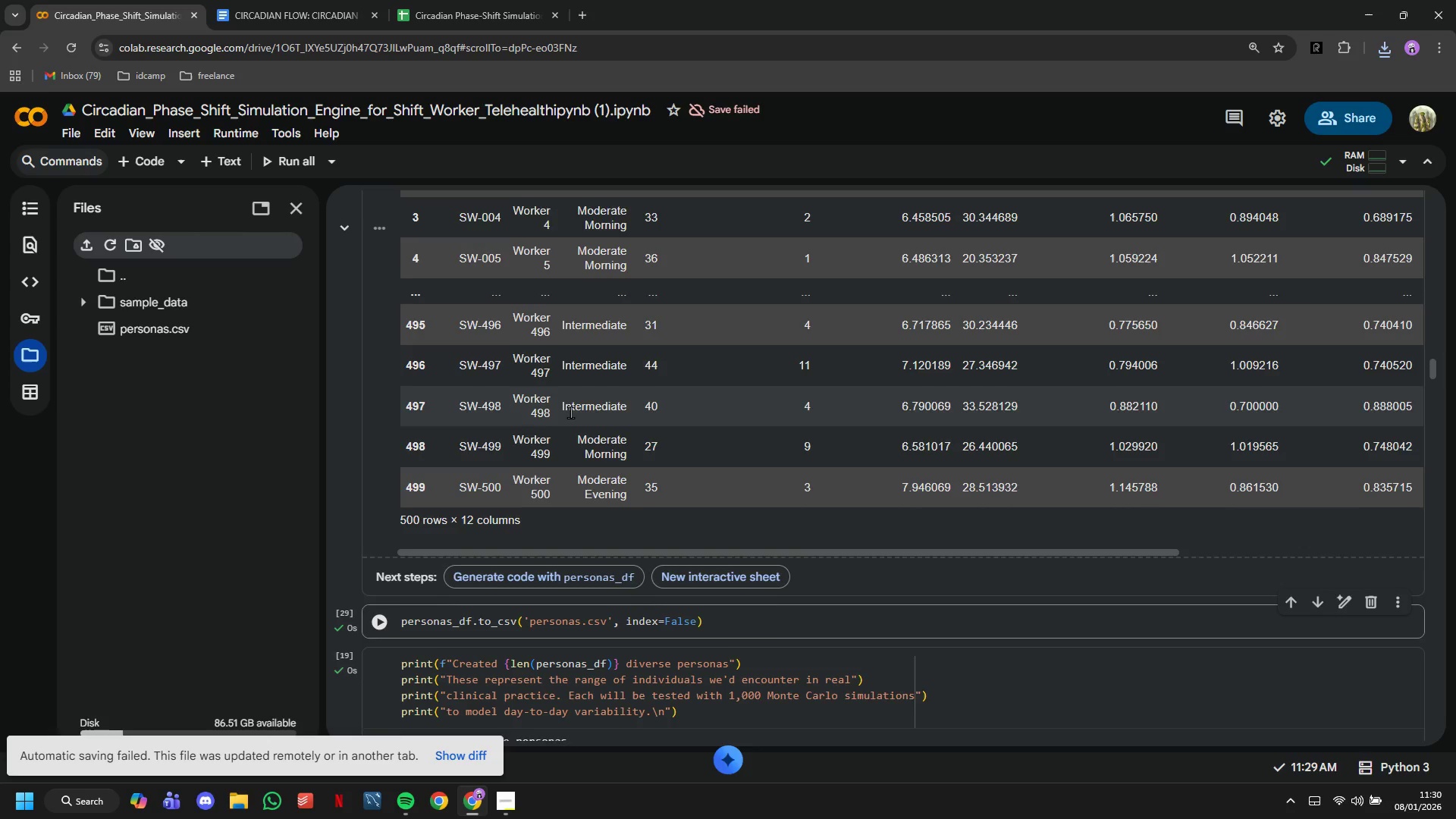 
scroll: coordinate [570, 412], scroll_direction: down, amount: 98.0
 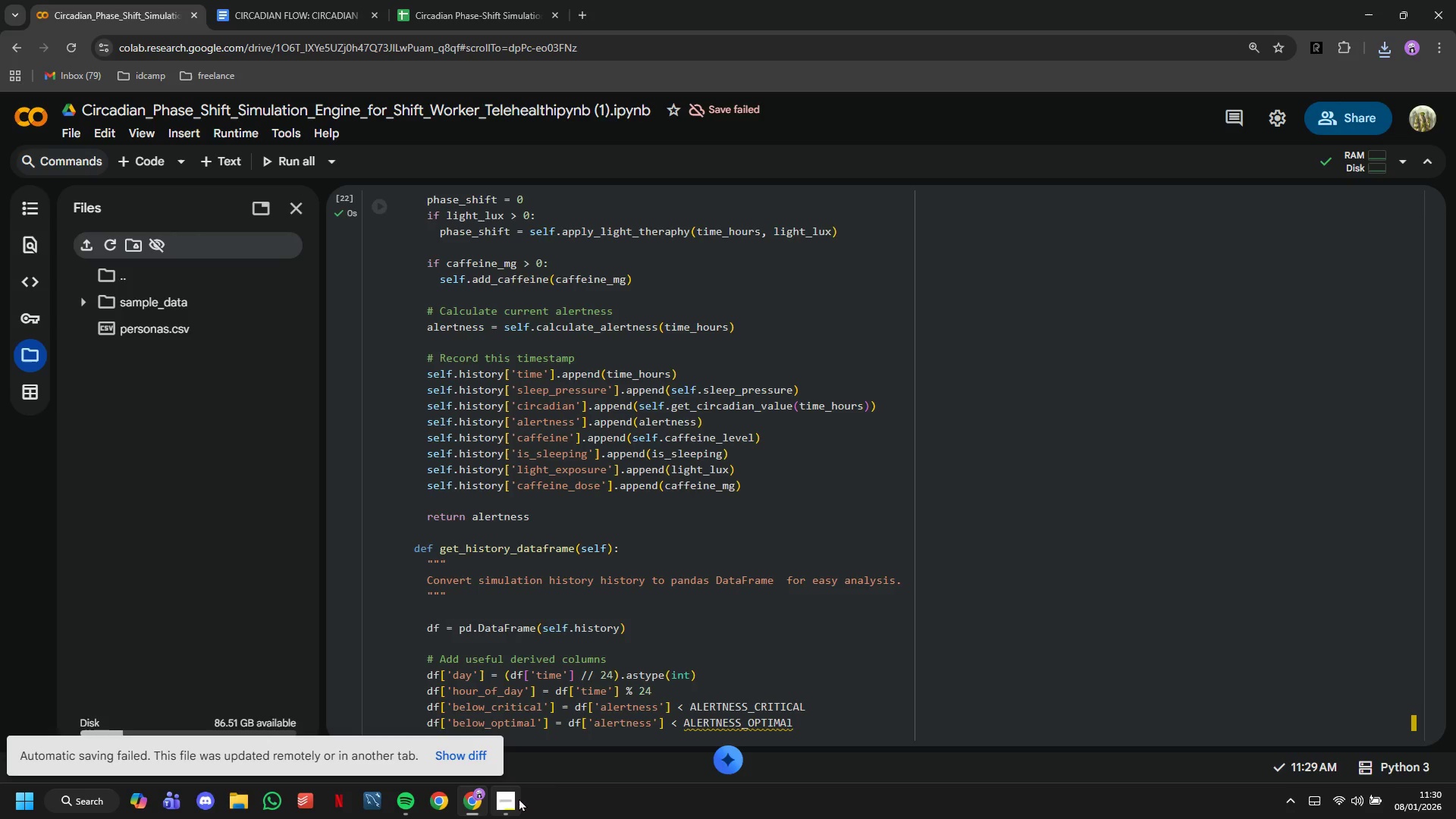 
left_click([518, 799])